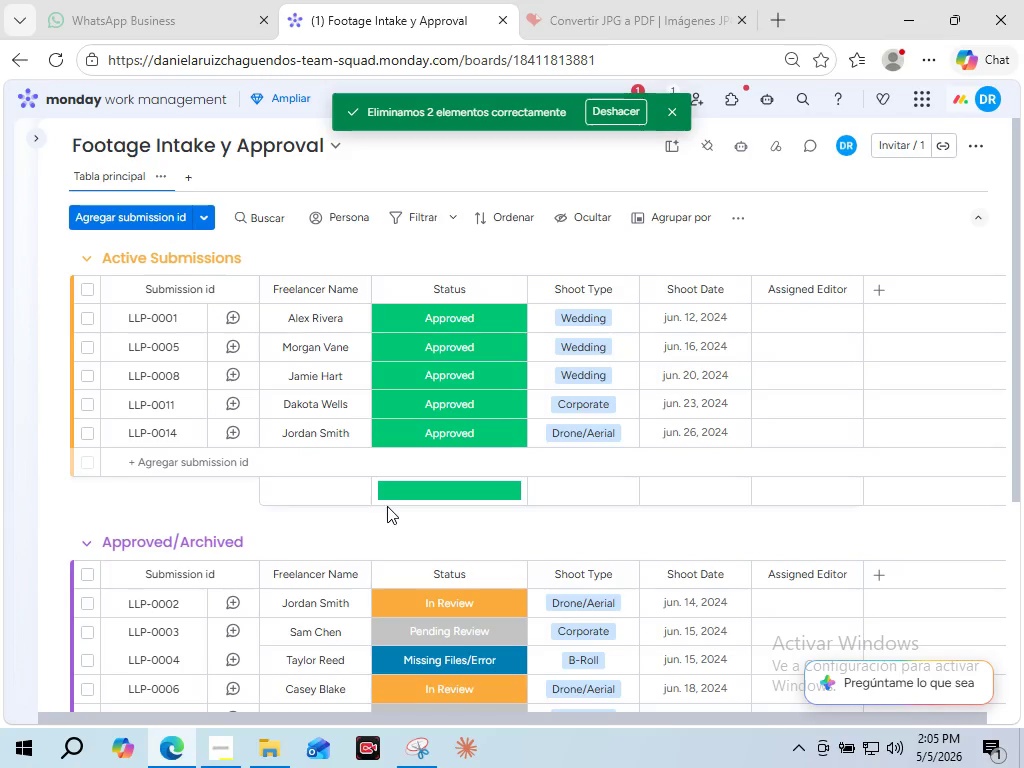 
scroll: coordinate [306, 566], scroll_direction: down, amount: 2.0
 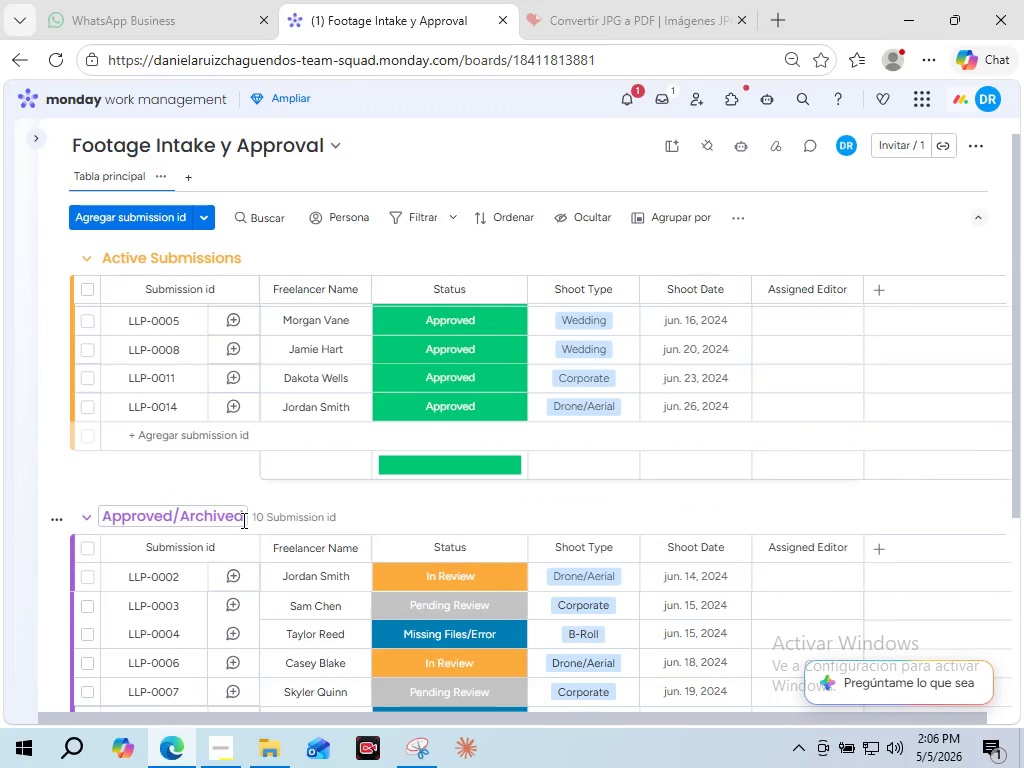 
scroll: coordinate [242, 520], scroll_direction: up, amount: 2.0
 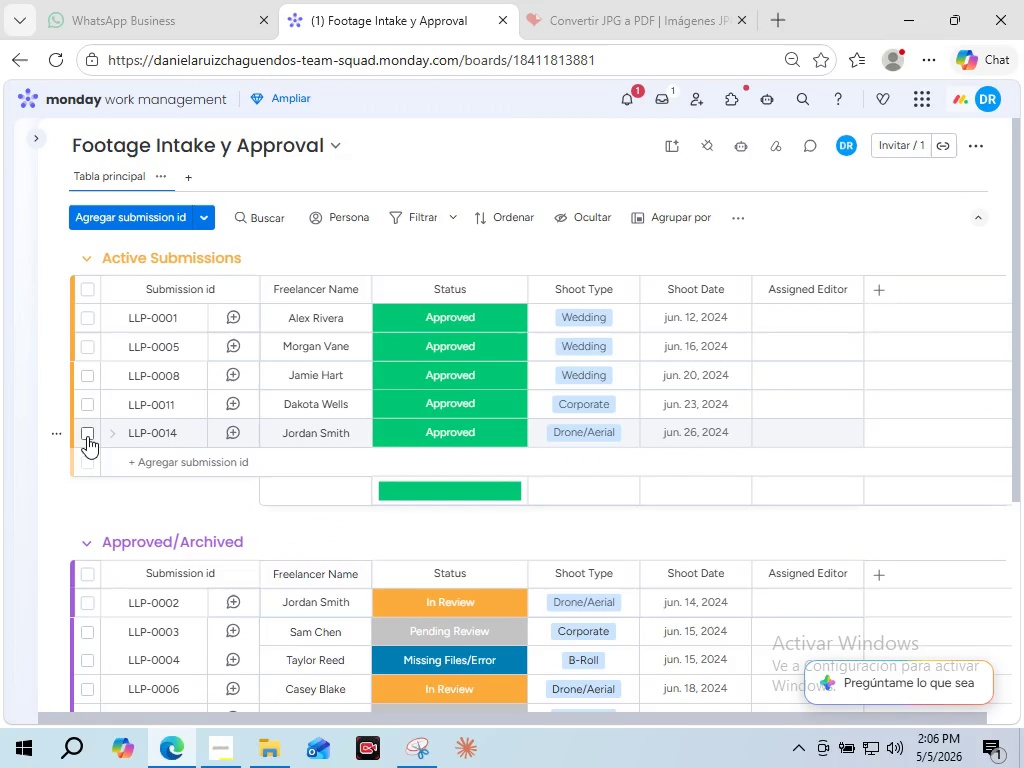 
left_click([87, 436])
 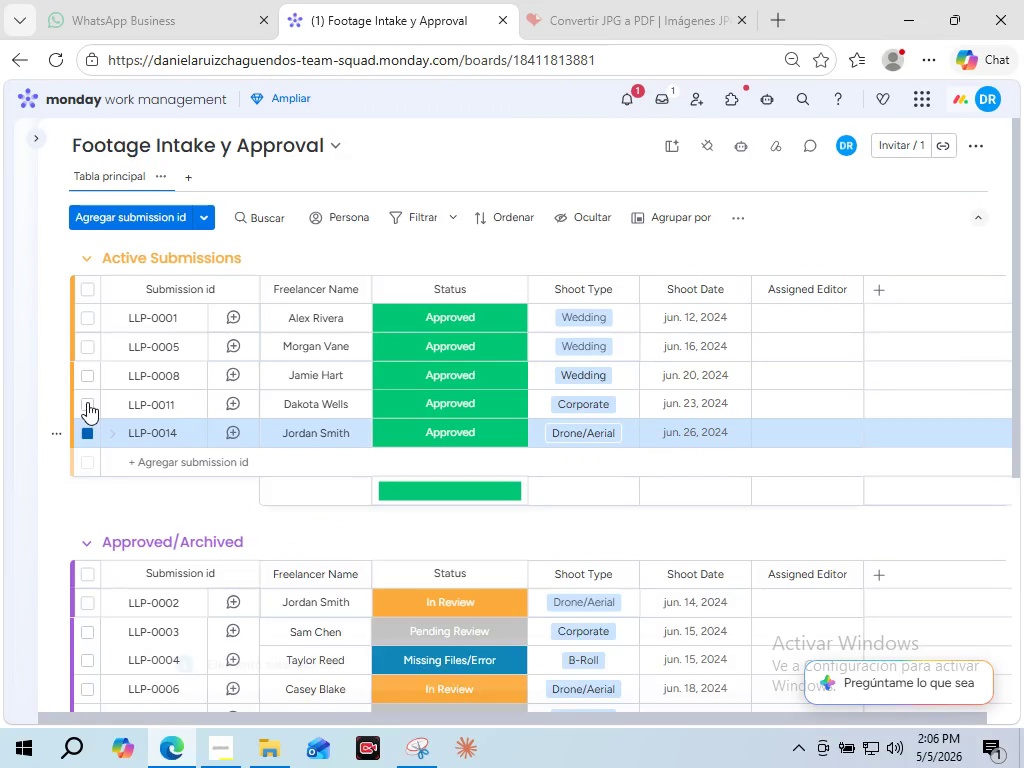 
left_click([87, 402])
 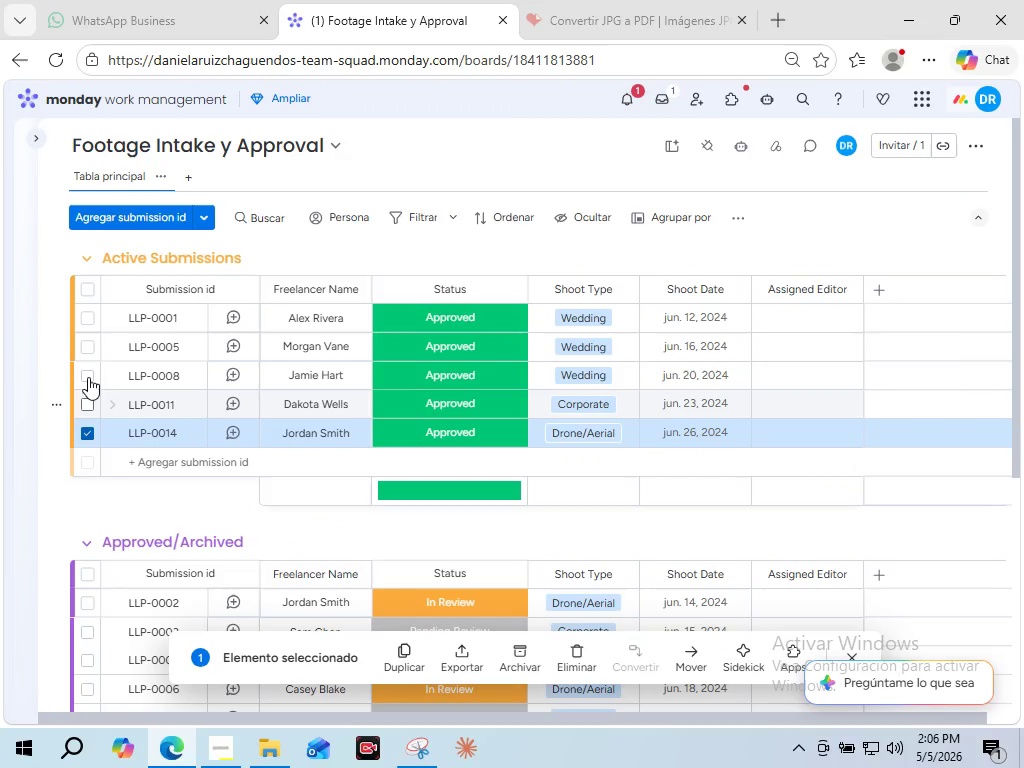 
left_click([88, 377])
 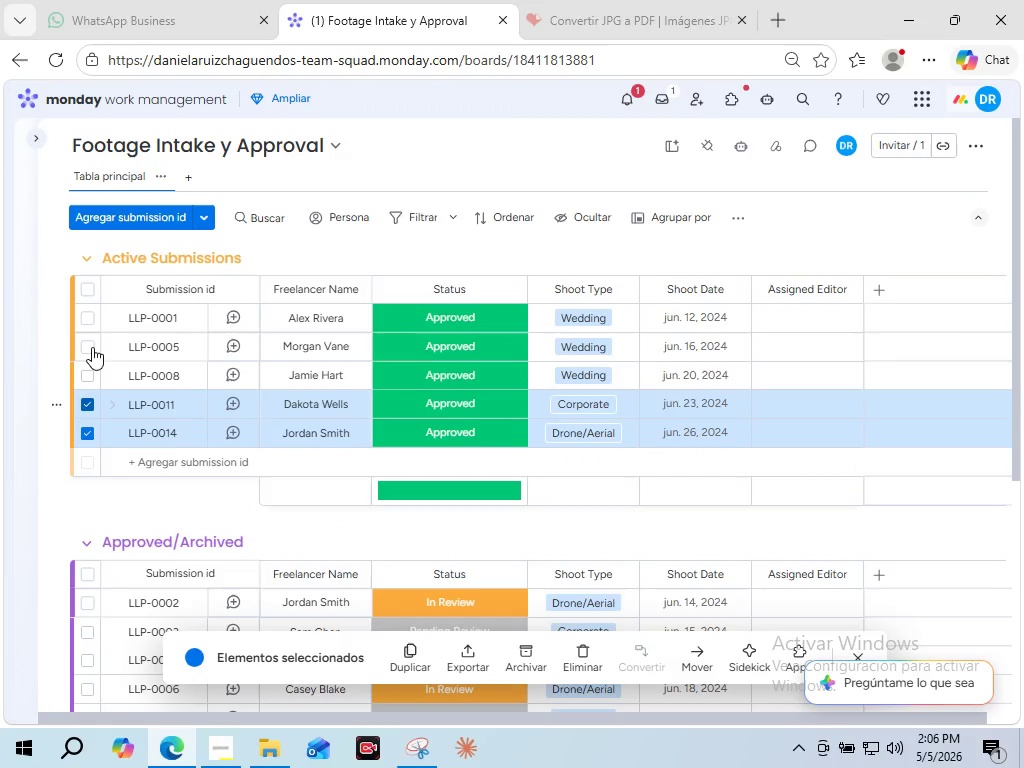 
left_click([92, 347])
 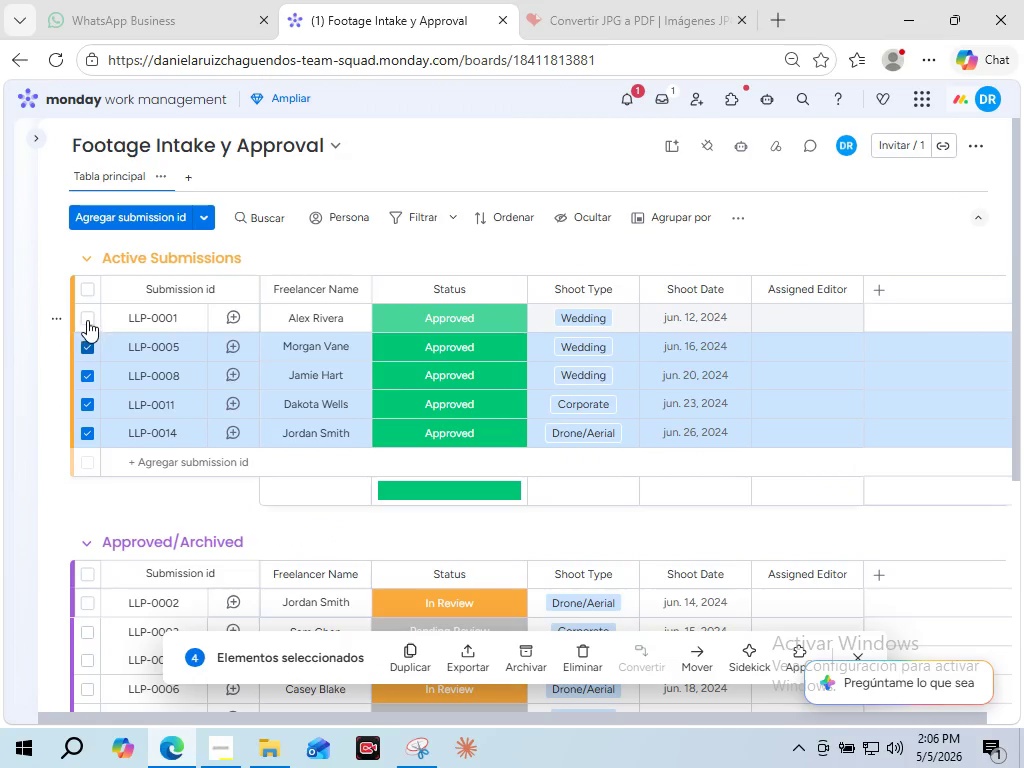 
left_click([87, 320])
 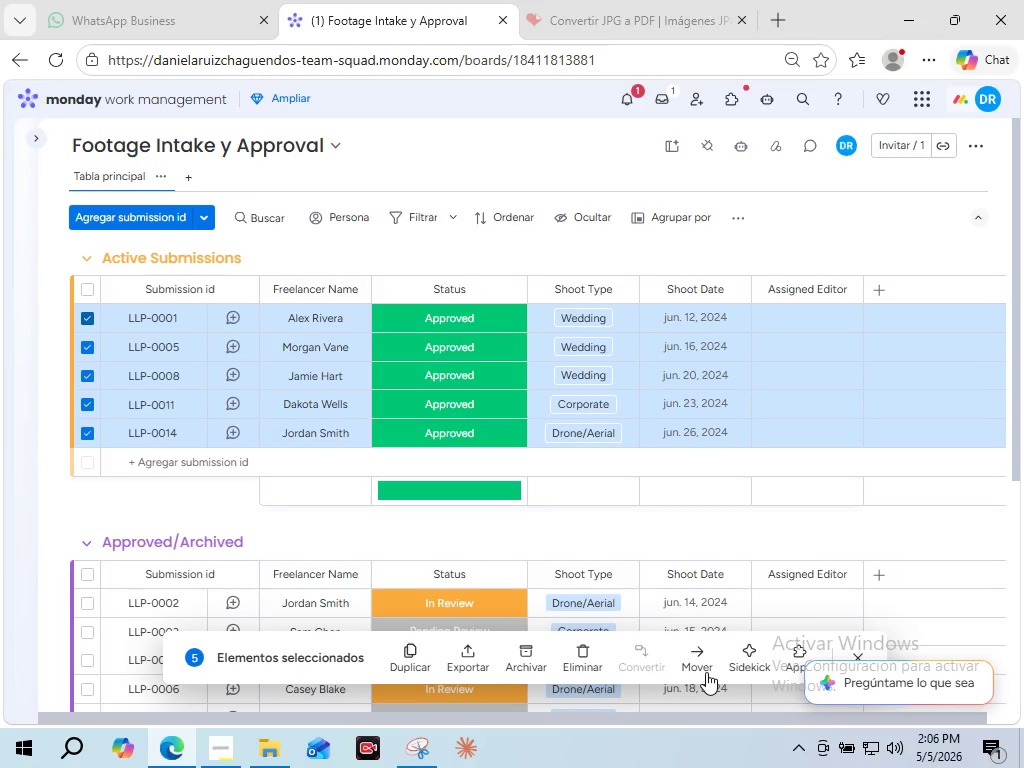 
left_click([695, 657])
 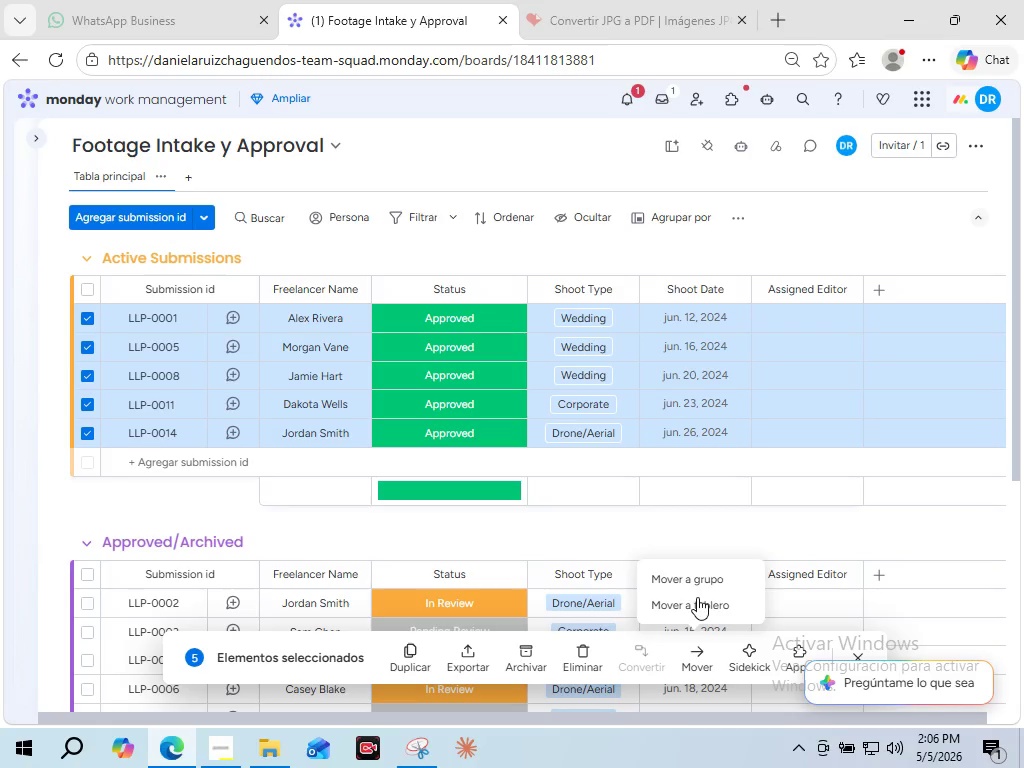 
left_click([698, 577])
 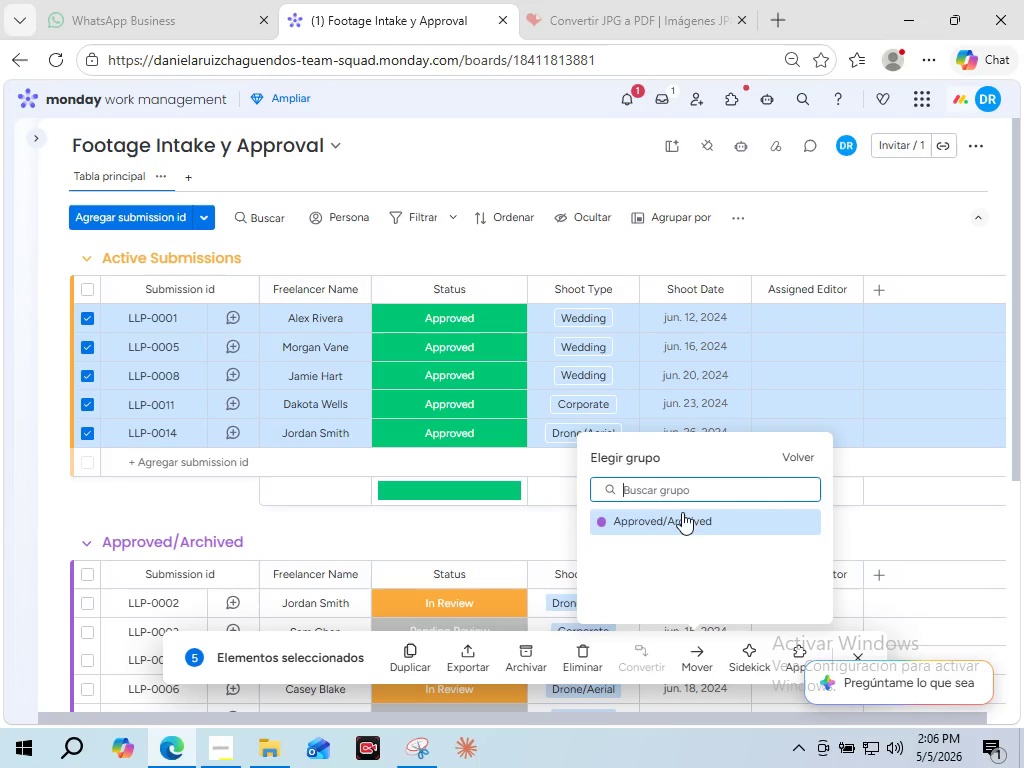 
left_click([683, 517])
 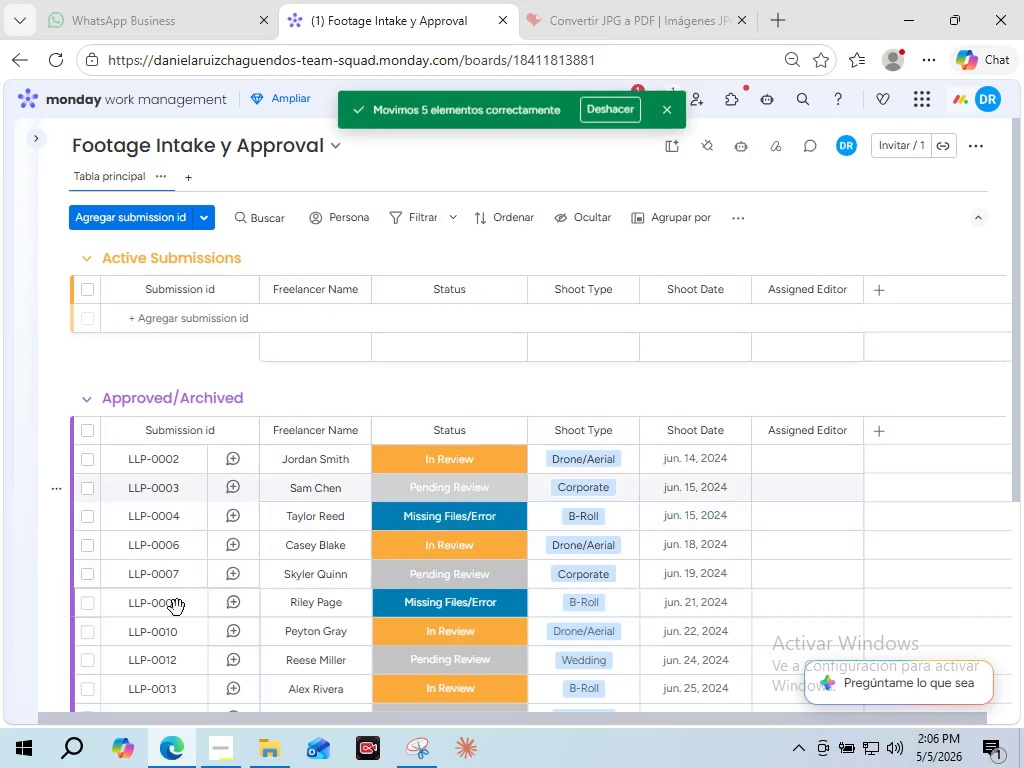 
scroll: coordinate [182, 632], scroll_direction: down, amount: 1.0
 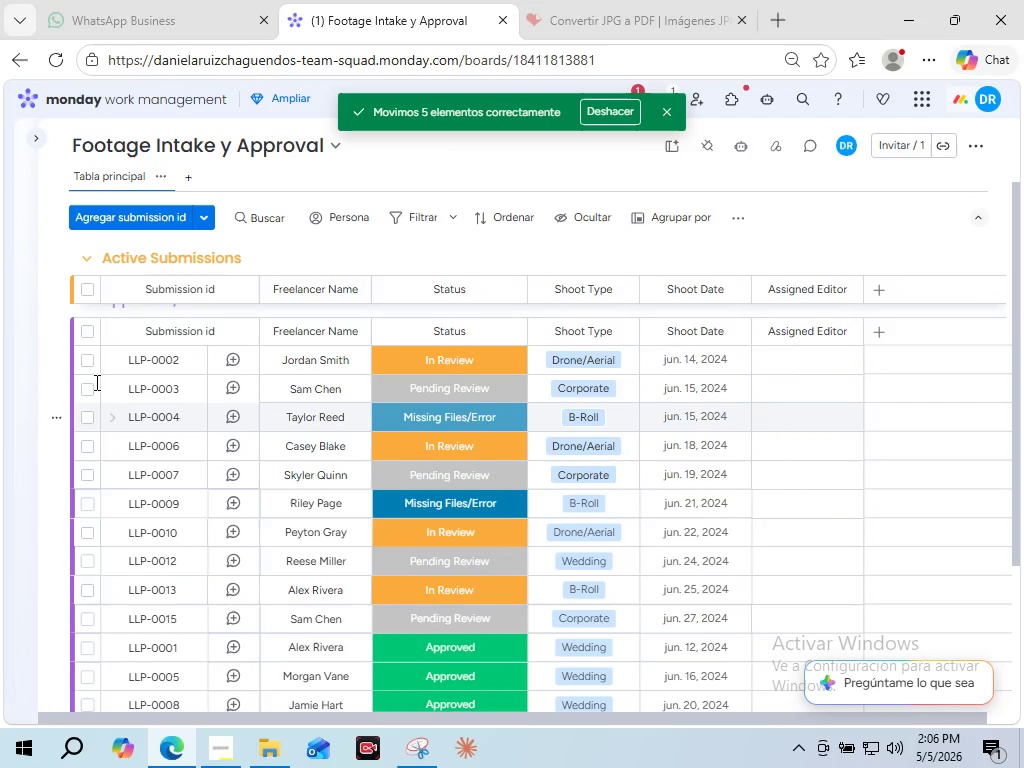 
left_click([86, 363])
 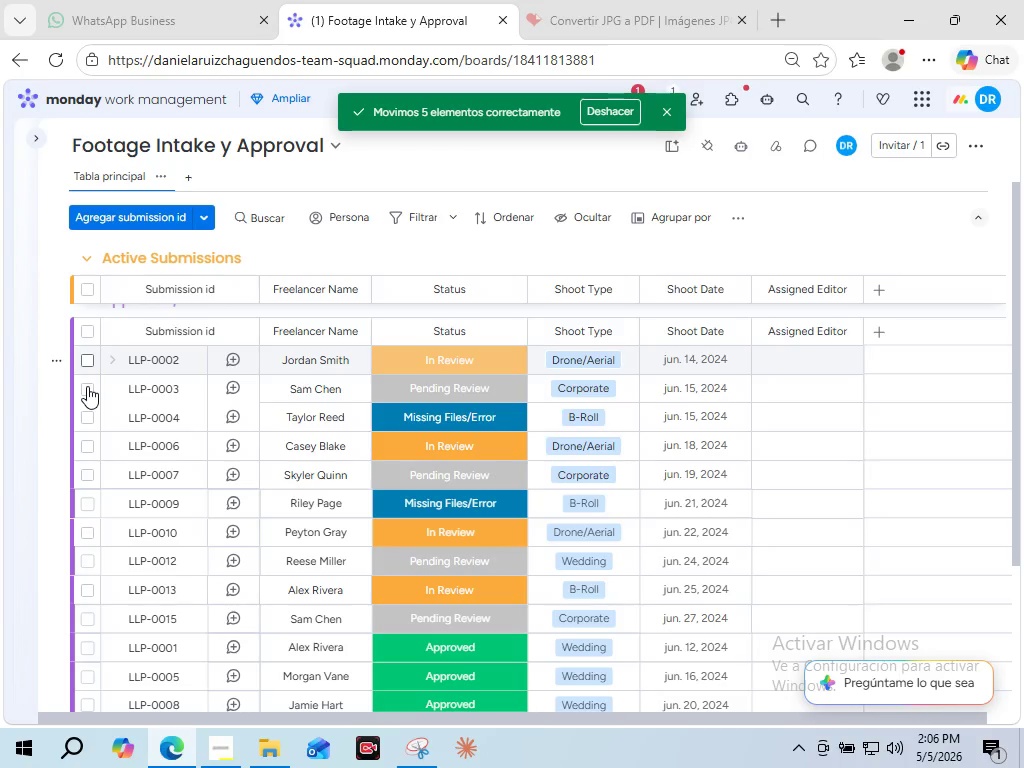 
left_click([87, 386])
 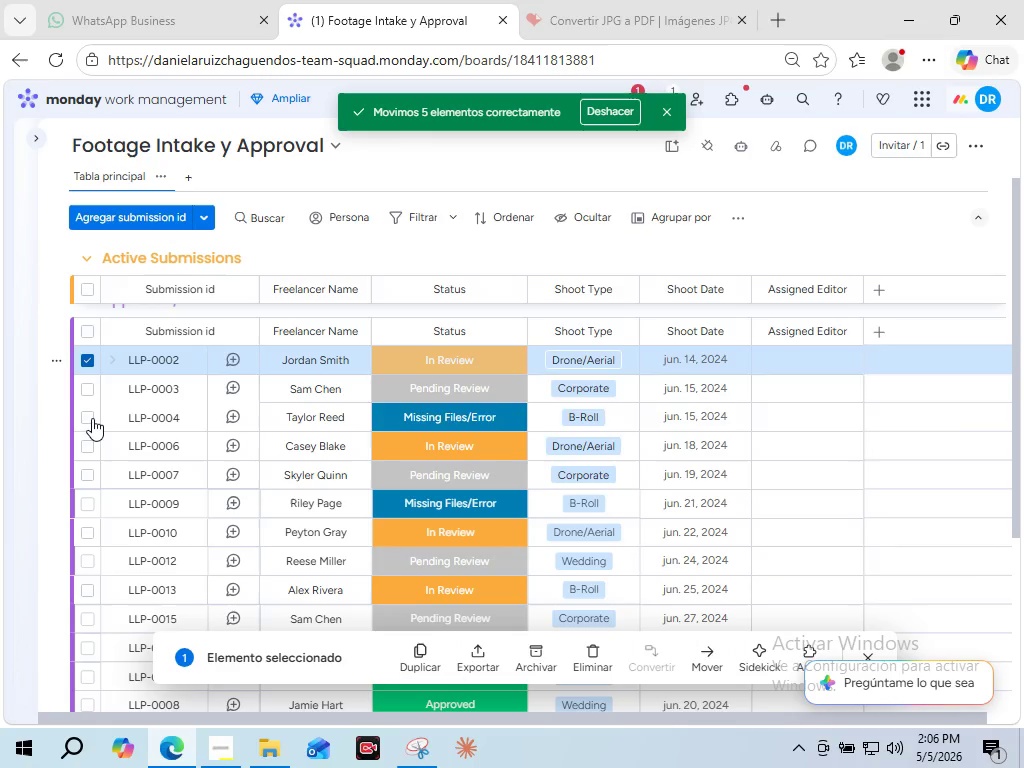 
left_click([92, 418])
 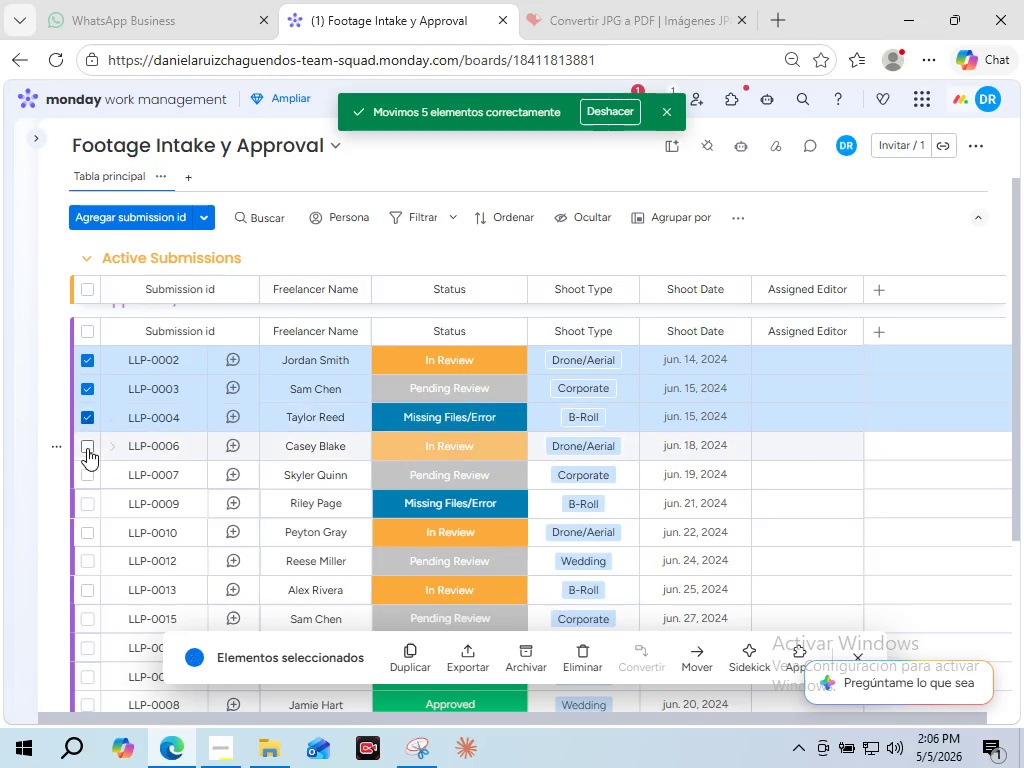 
left_click([87, 448])
 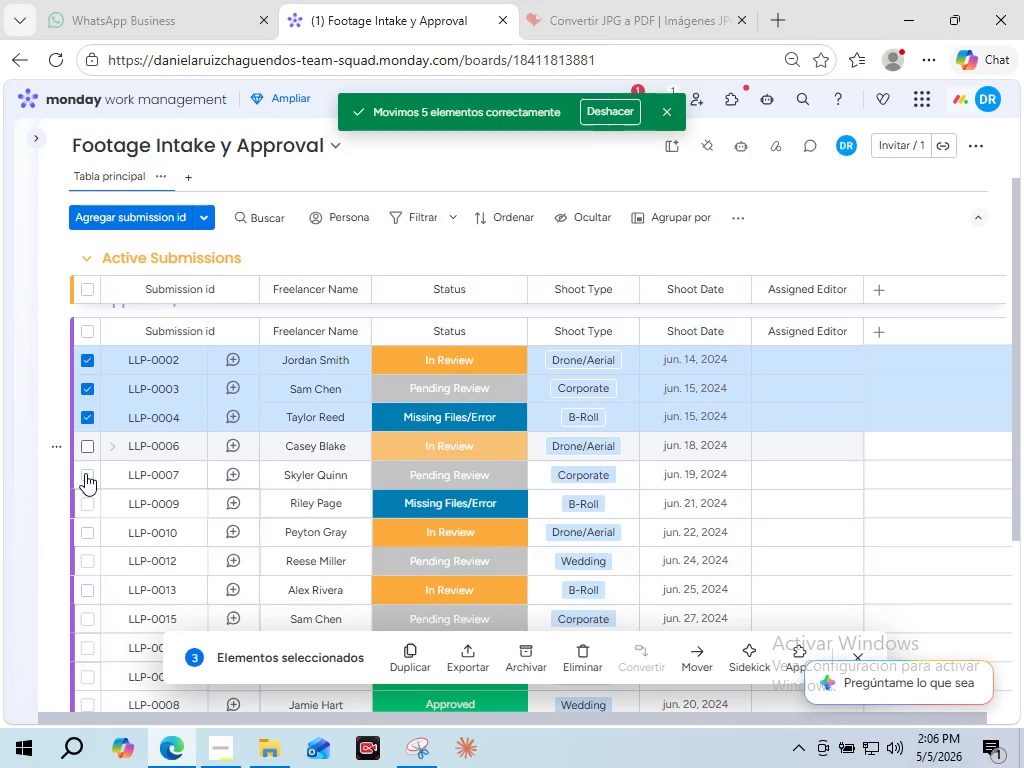 
left_click([85, 473])
 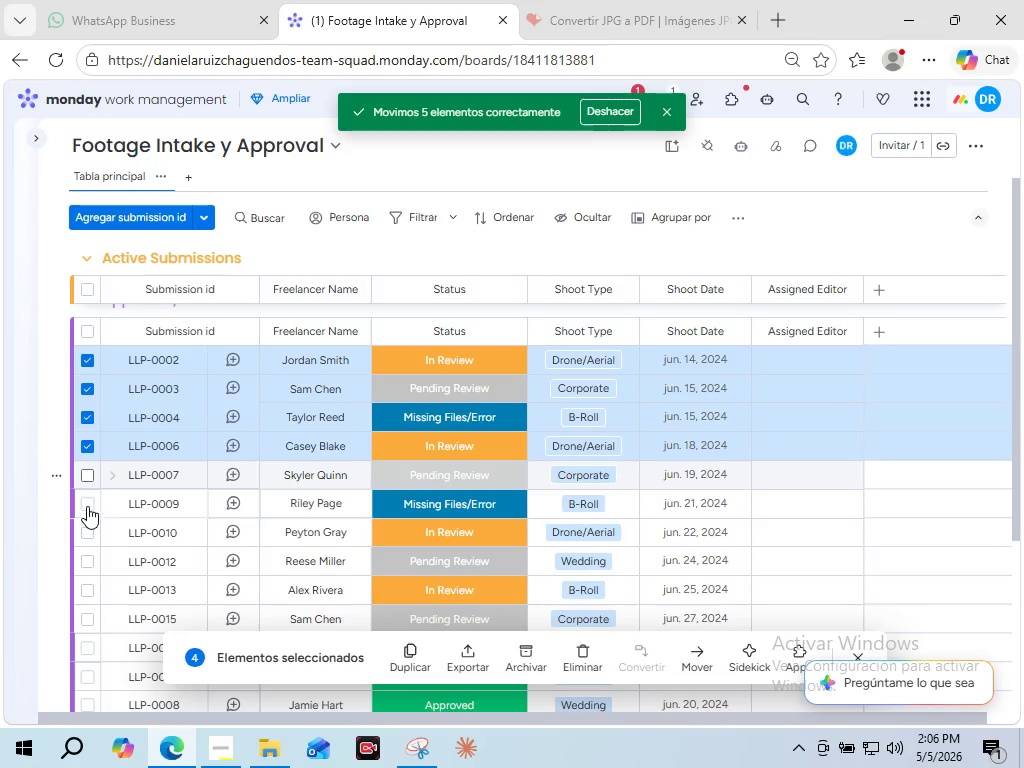 
left_click([87, 506])
 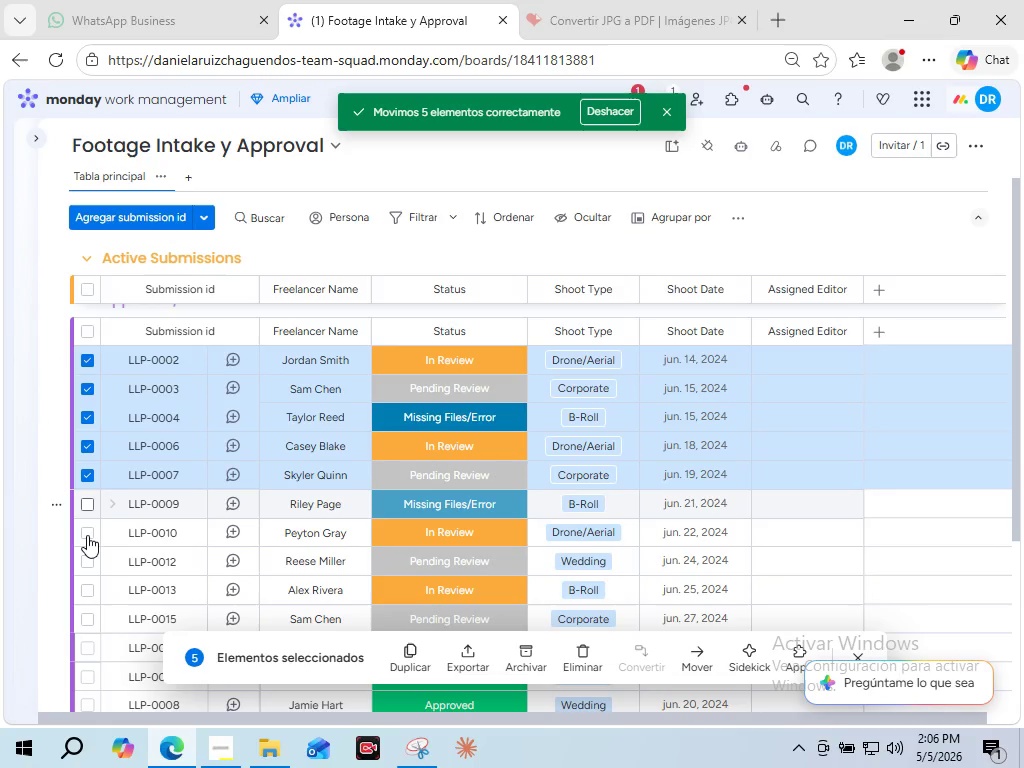 
left_click([87, 535])
 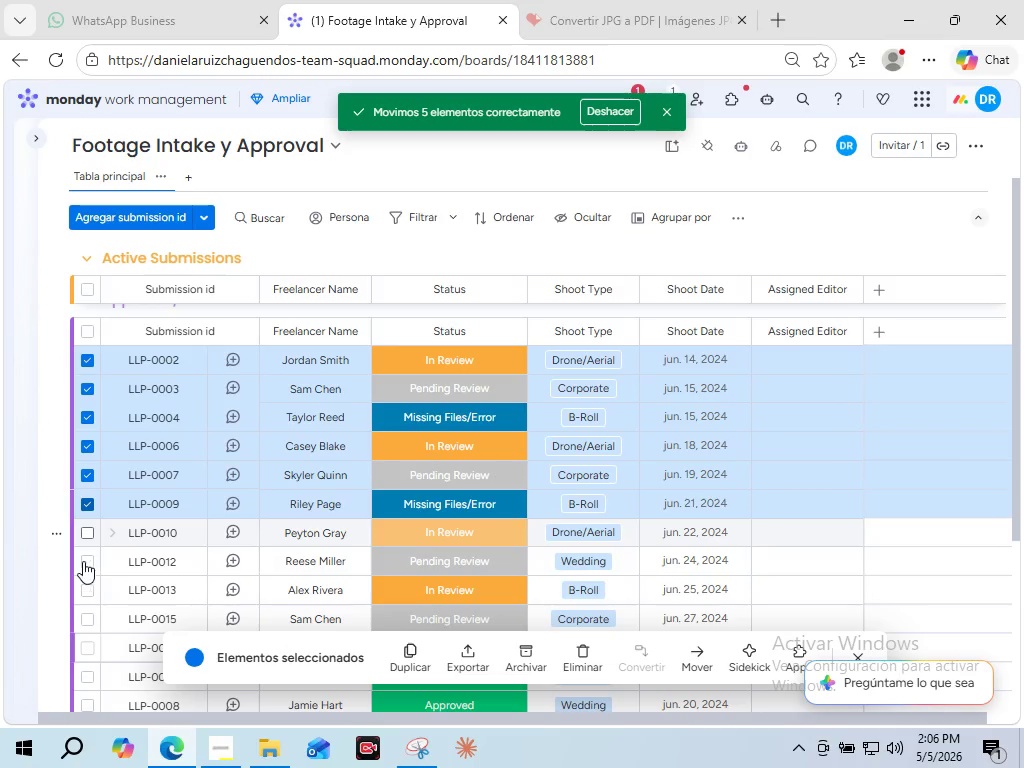 
left_click([83, 557])
 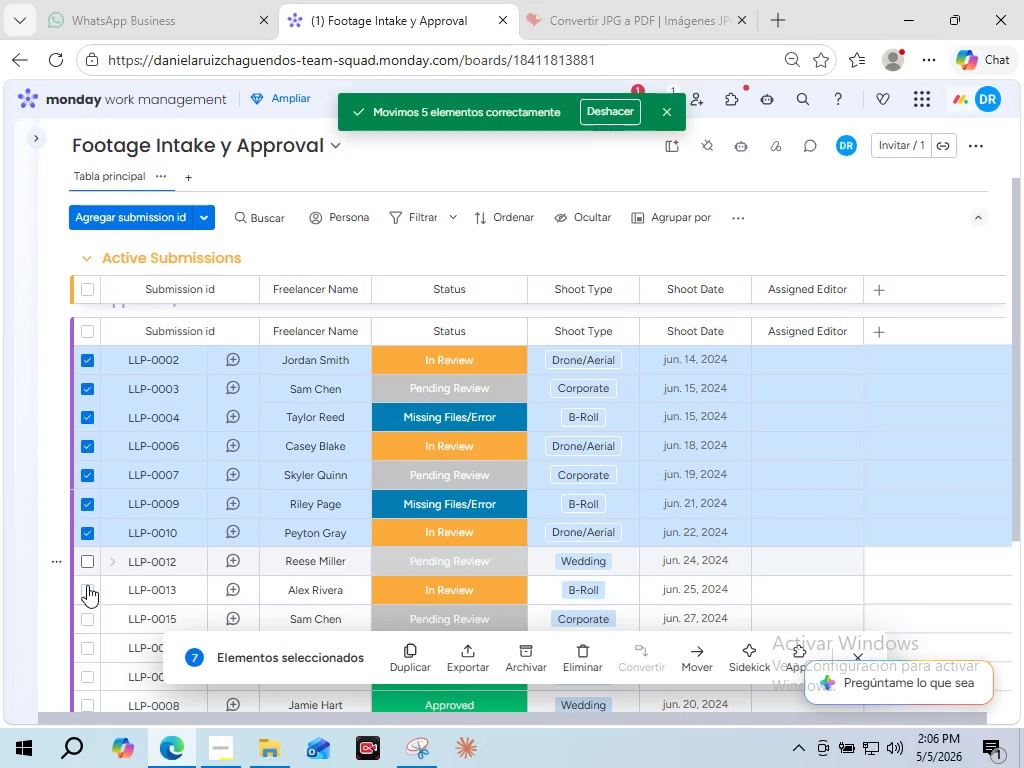 
left_click([87, 585])
 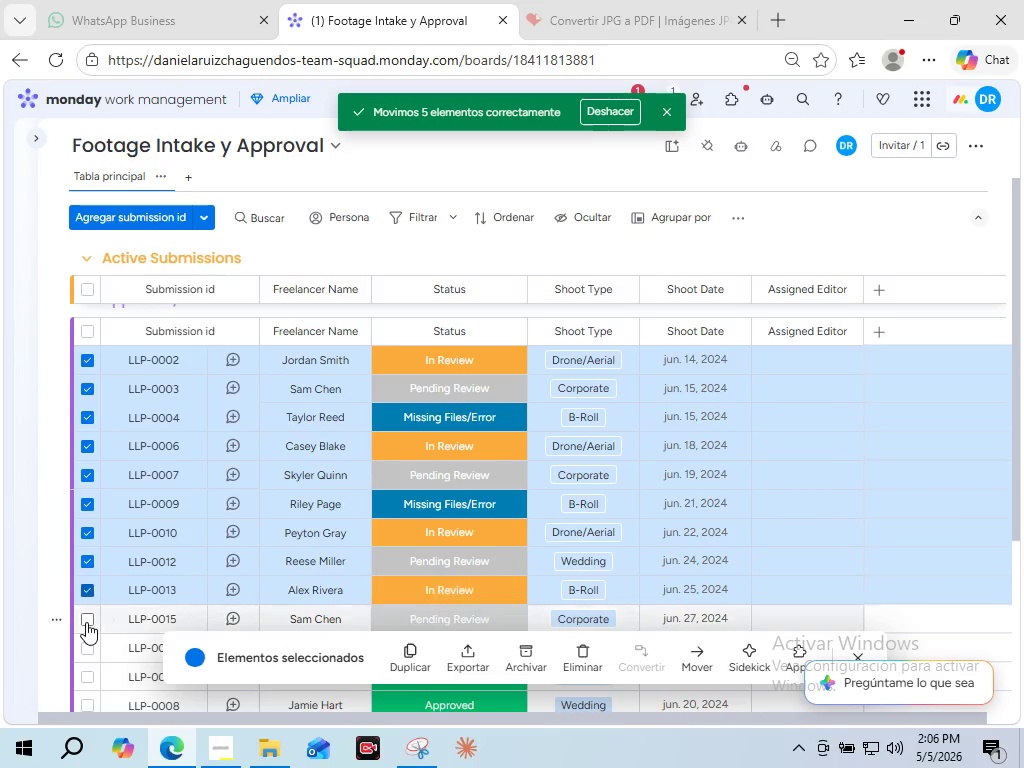 
left_click([86, 622])
 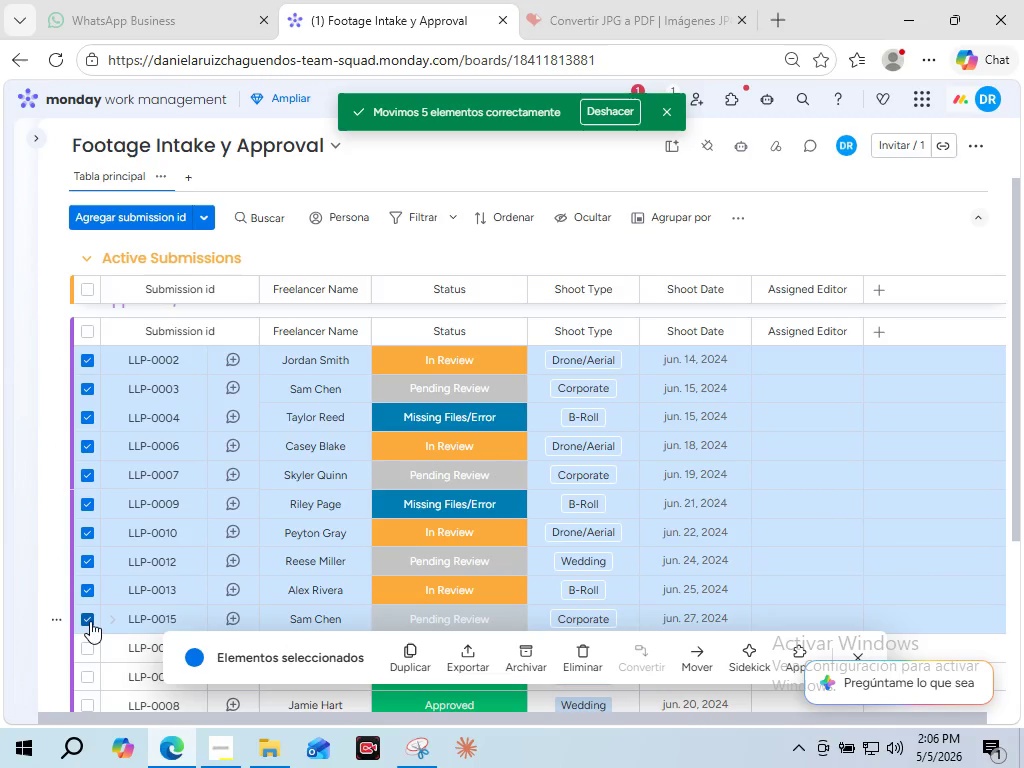 
scroll: coordinate [92, 620], scroll_direction: down, amount: 2.0
 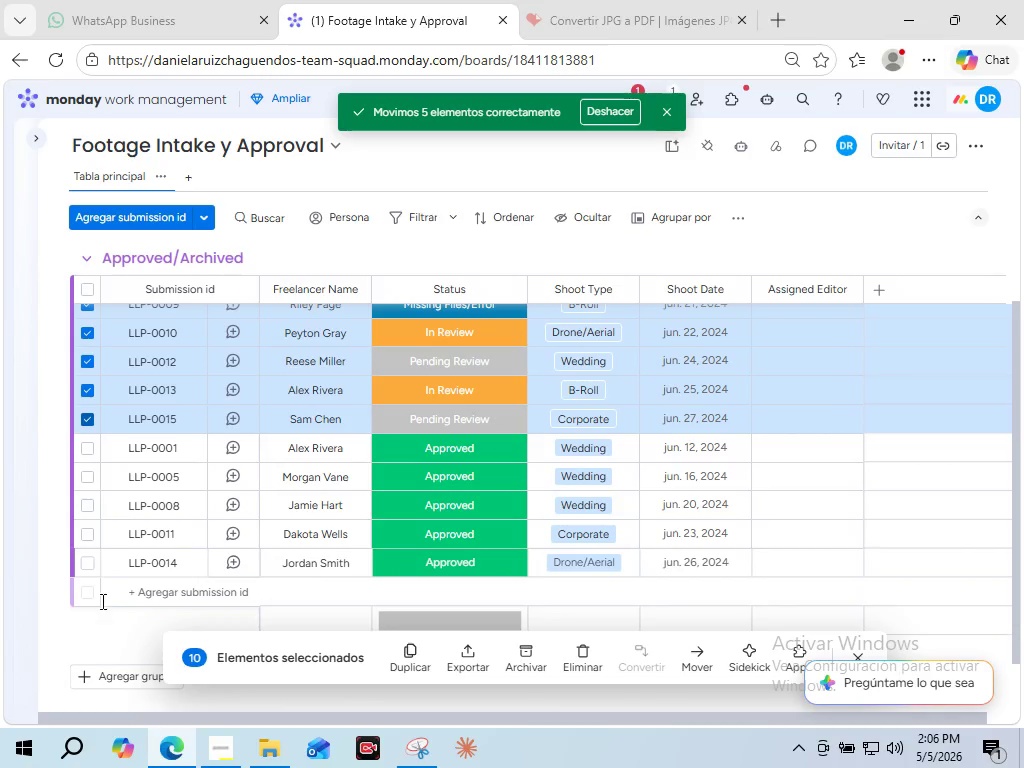 
scroll: coordinate [108, 557], scroll_direction: up, amount: 6.0
 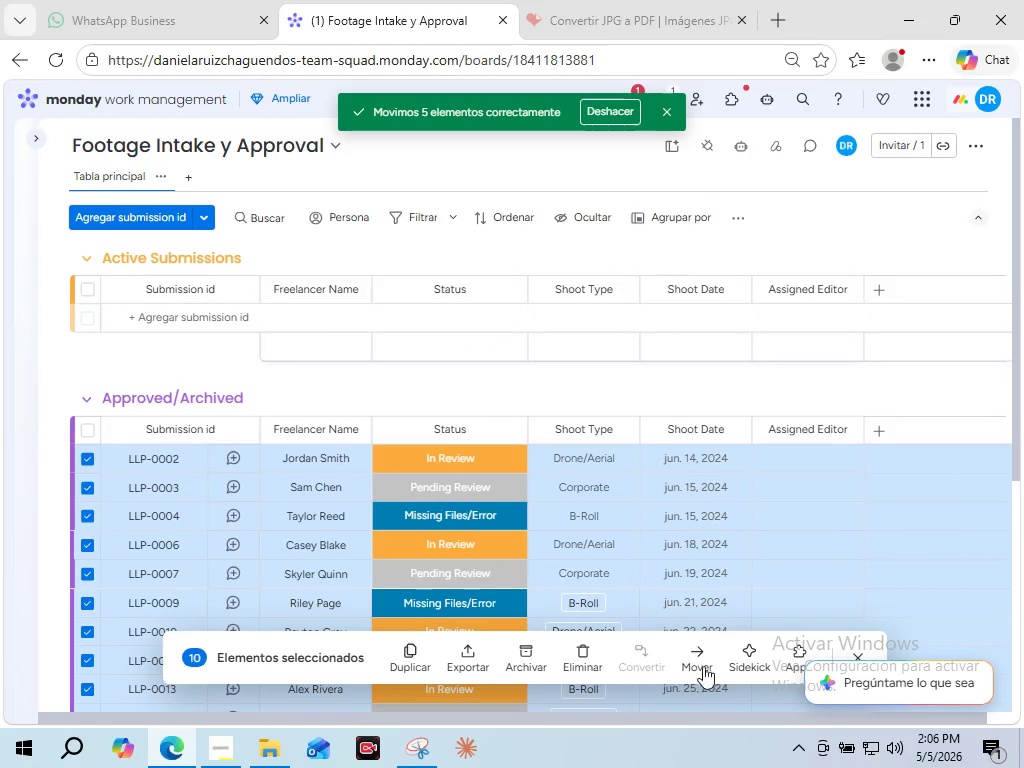 
left_click([702, 657])
 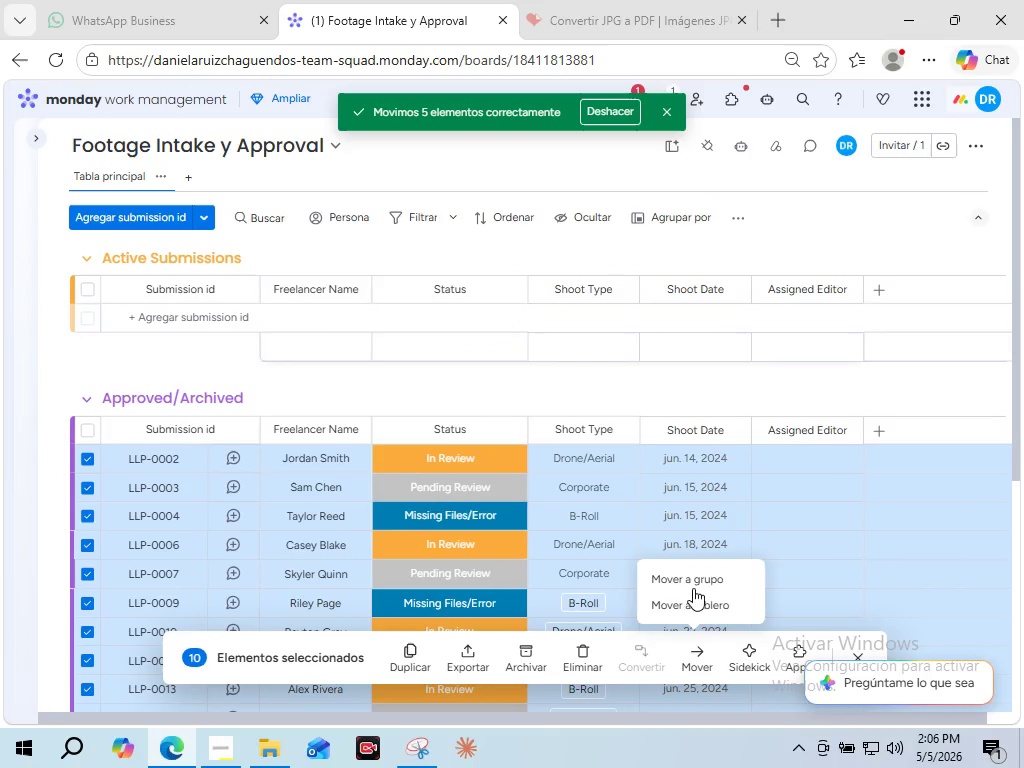 
left_click([693, 580])
 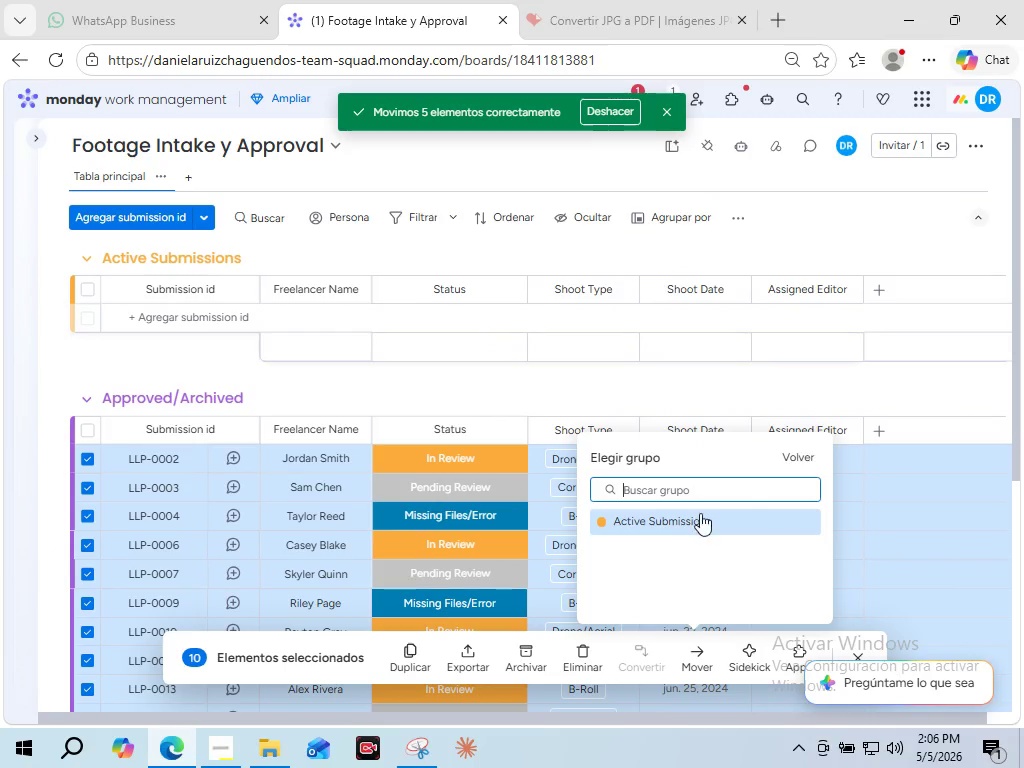 
left_click([700, 513])
 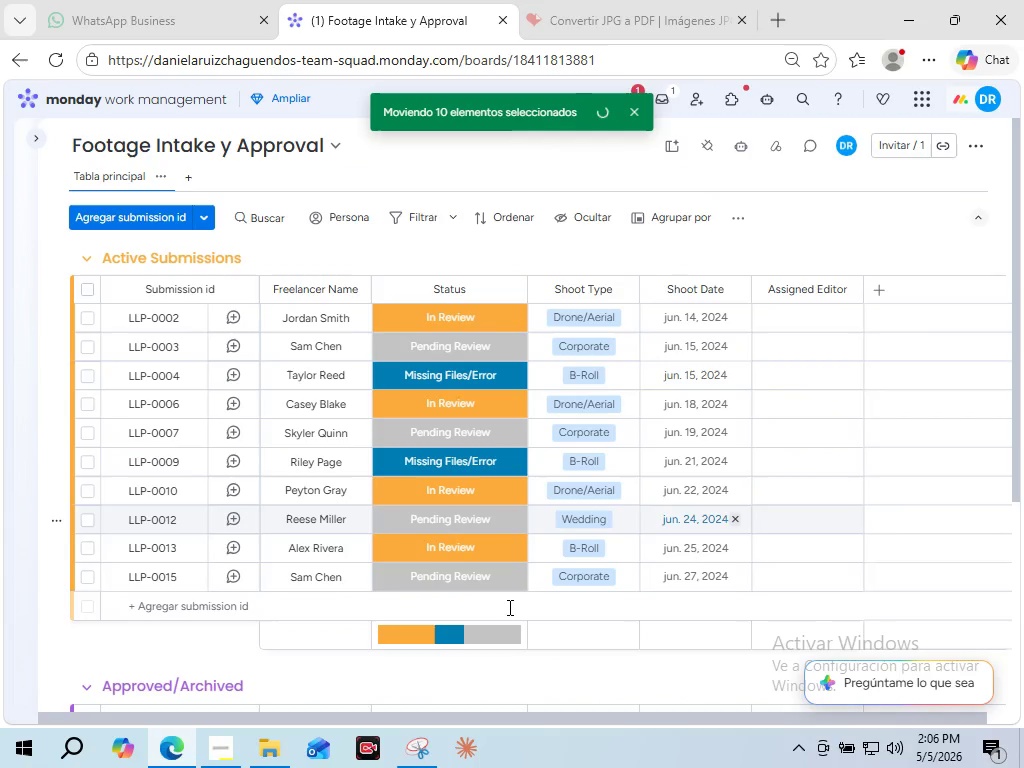 
scroll: coordinate [508, 607], scroll_direction: down, amount: 1.0
 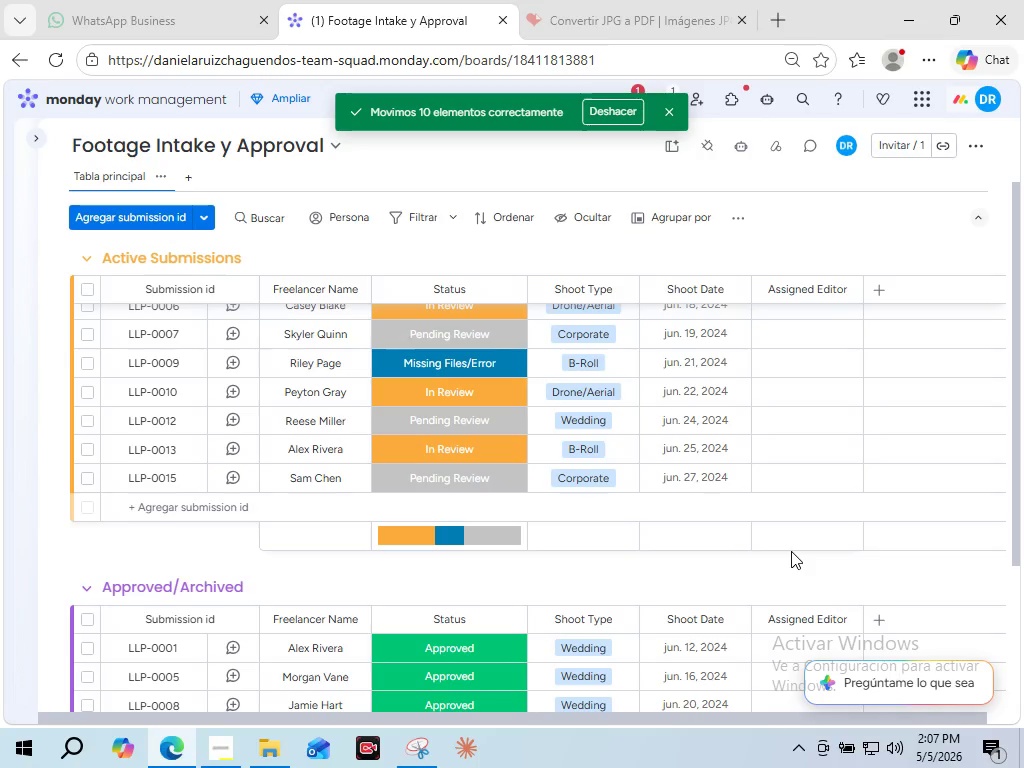 
wait(31.1)
 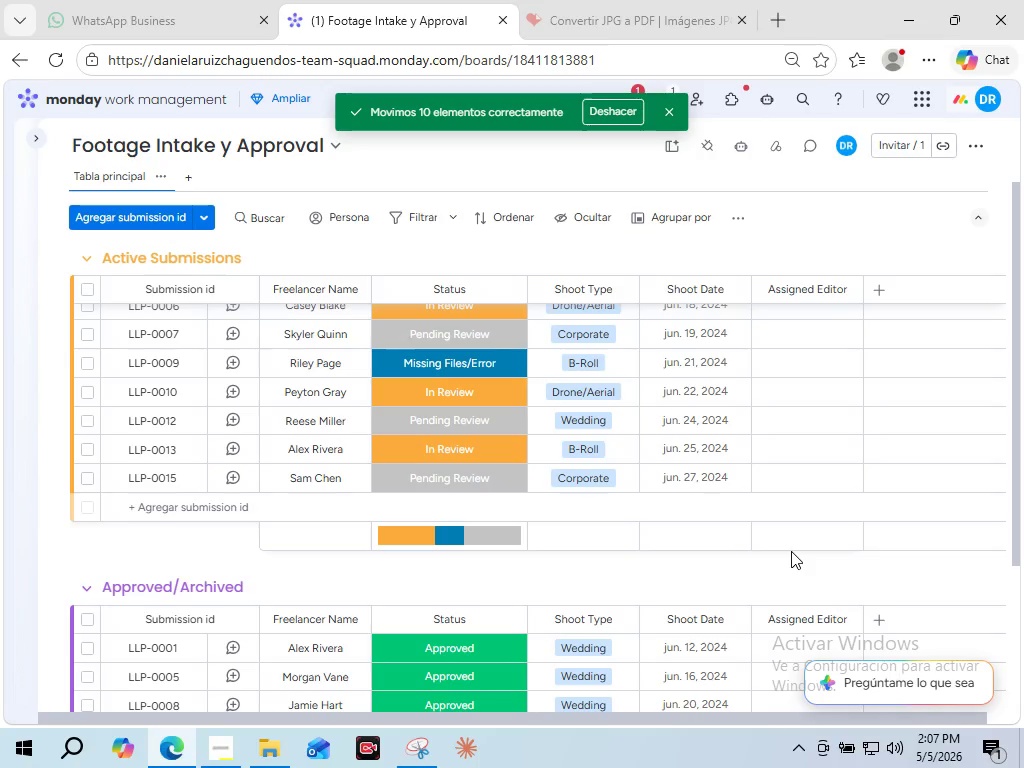 
left_click([736, 152])
 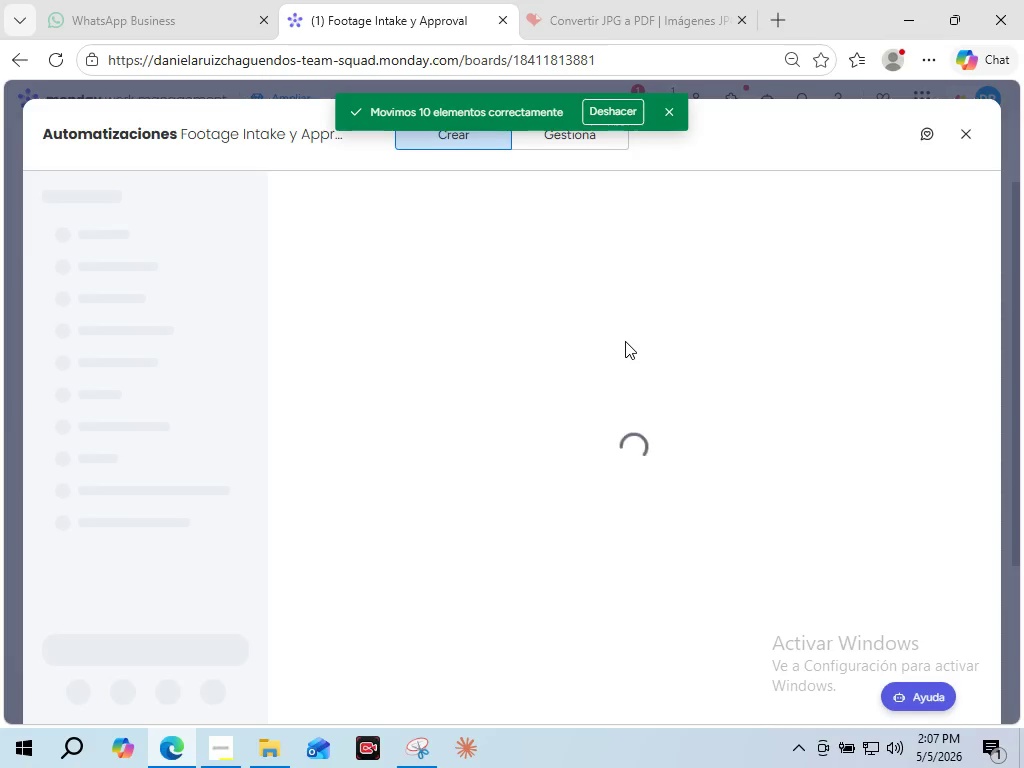 
wait(11.03)
 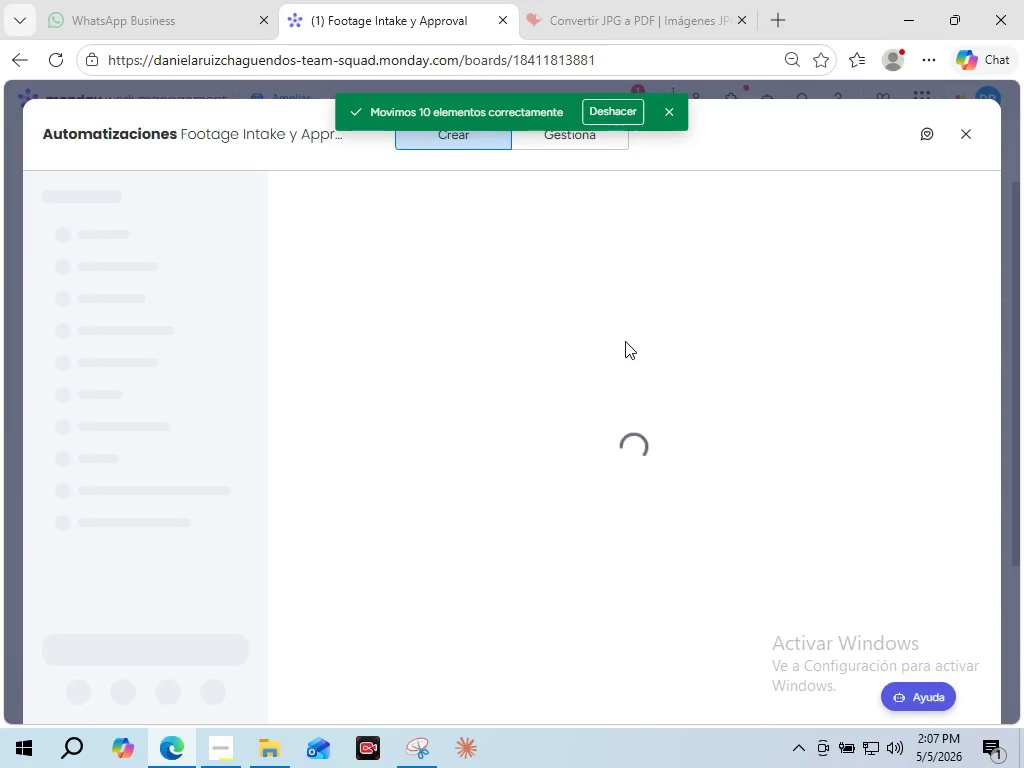 
scroll: coordinate [518, 503], scroll_direction: down, amount: 2.0
 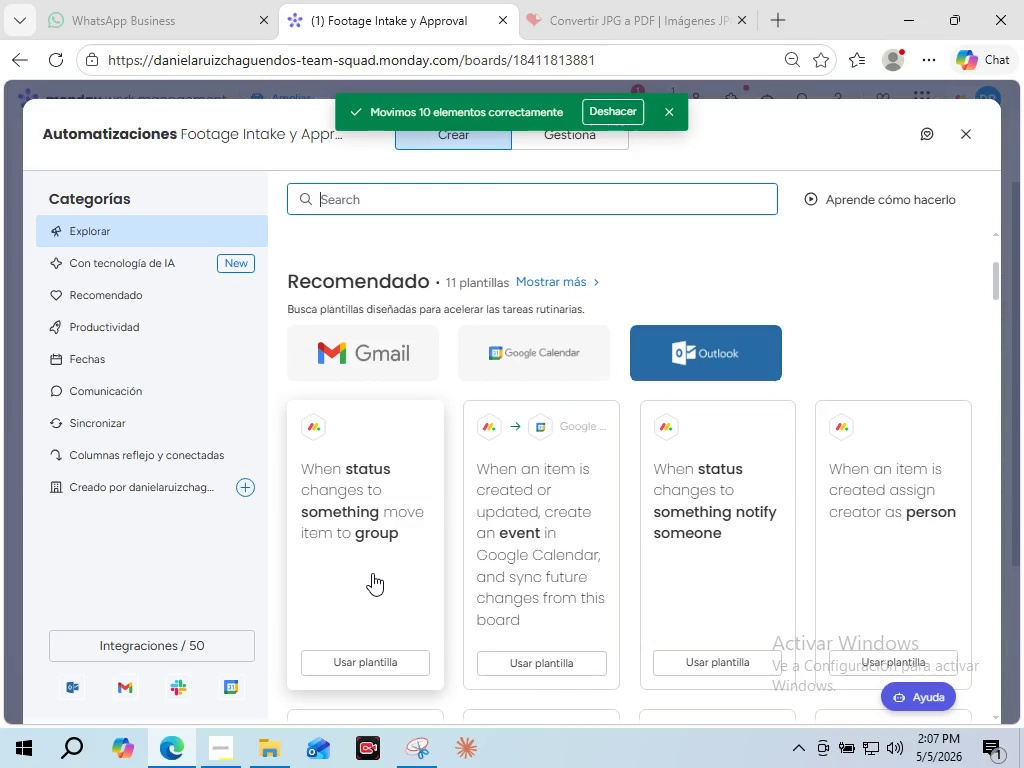 
left_click([372, 573])
 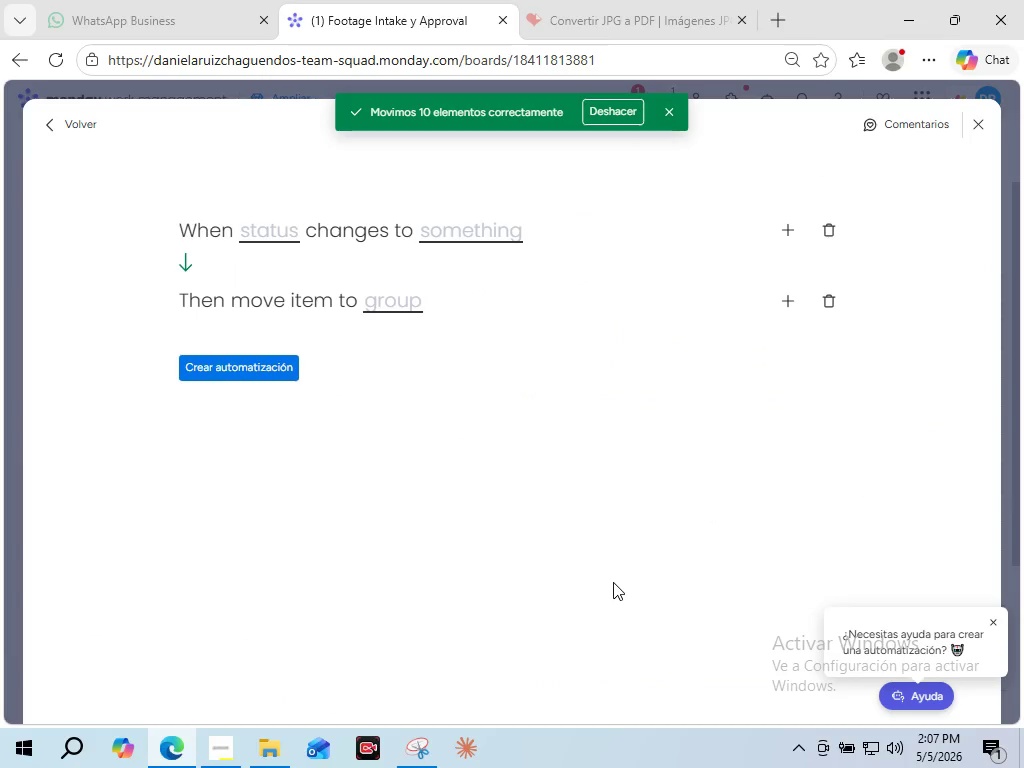 
wait(7.84)
 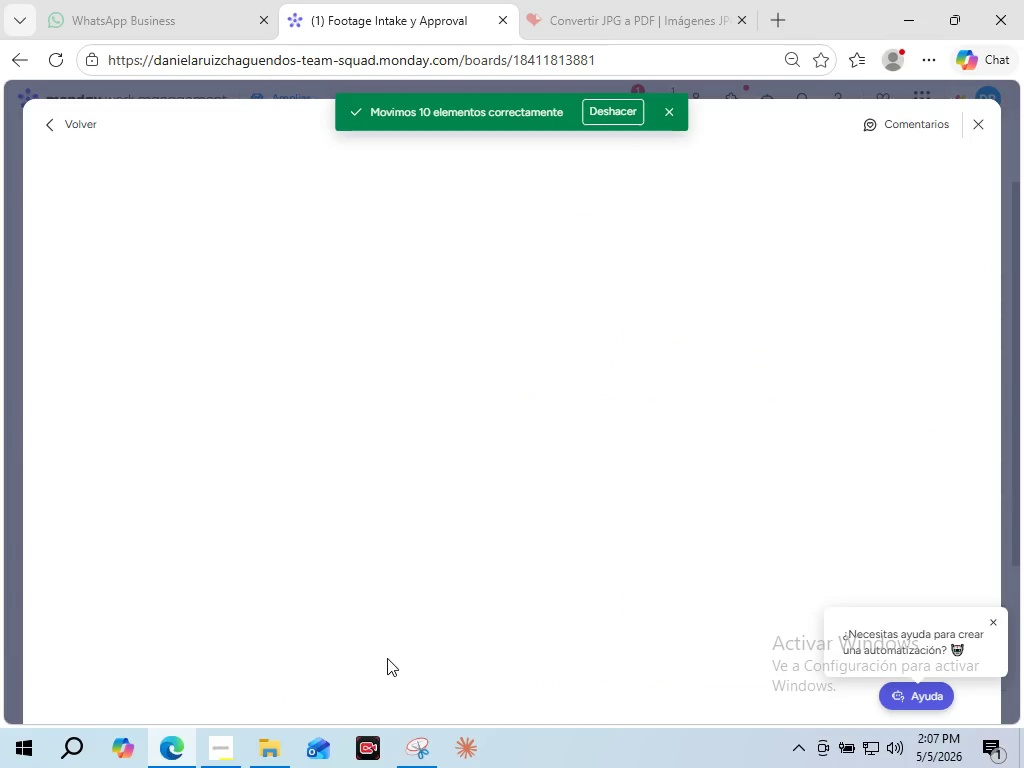 
left_click([273, 221])
 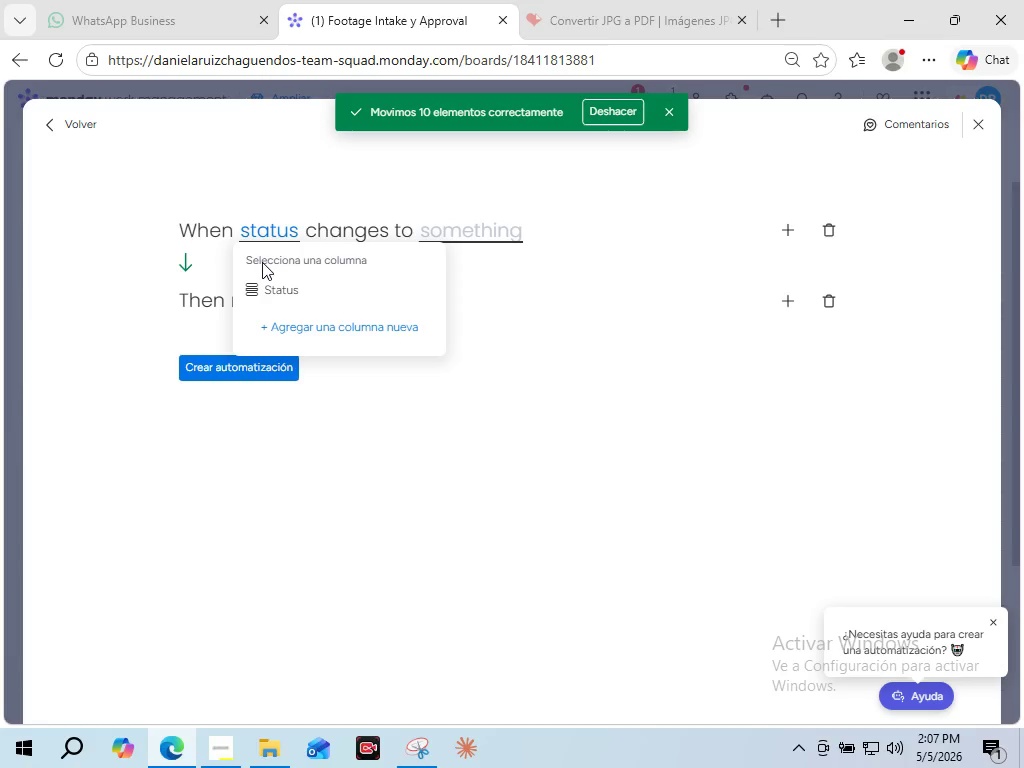 
left_click([261, 295])
 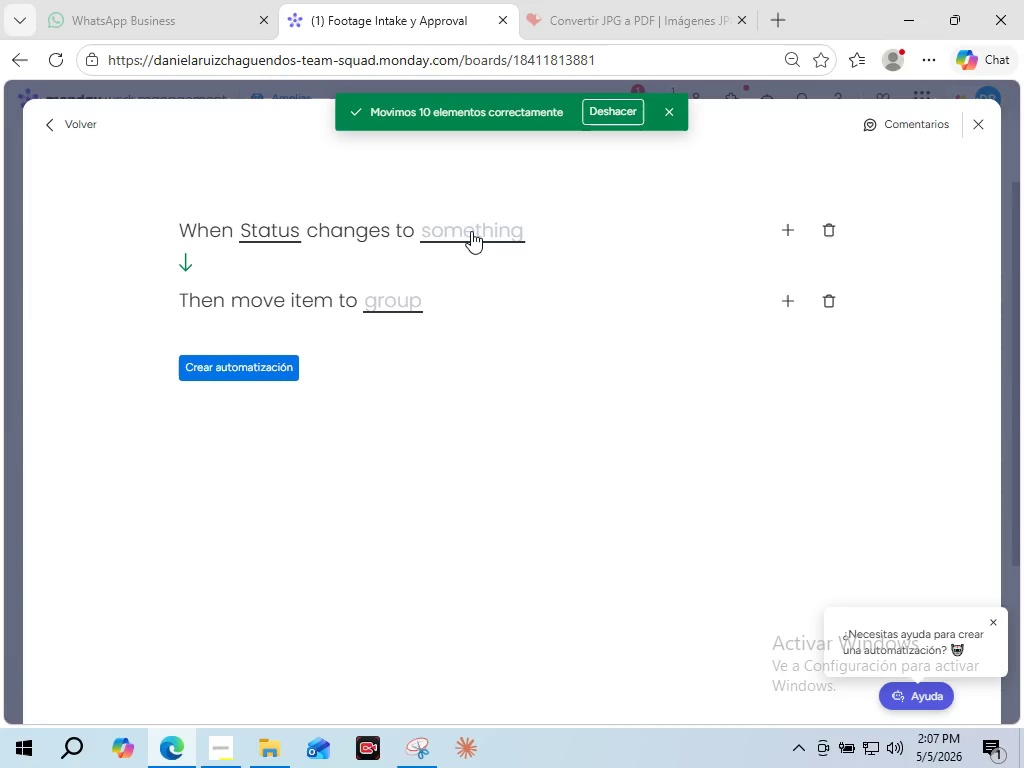 
left_click([471, 231])
 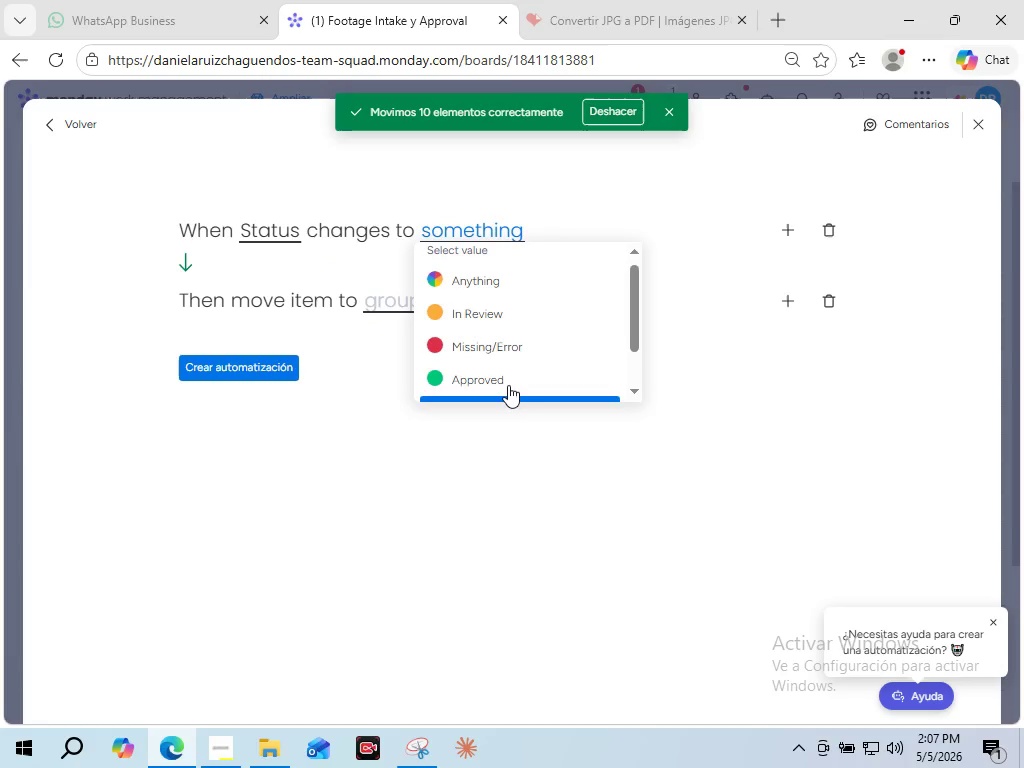 
left_click([487, 372])
 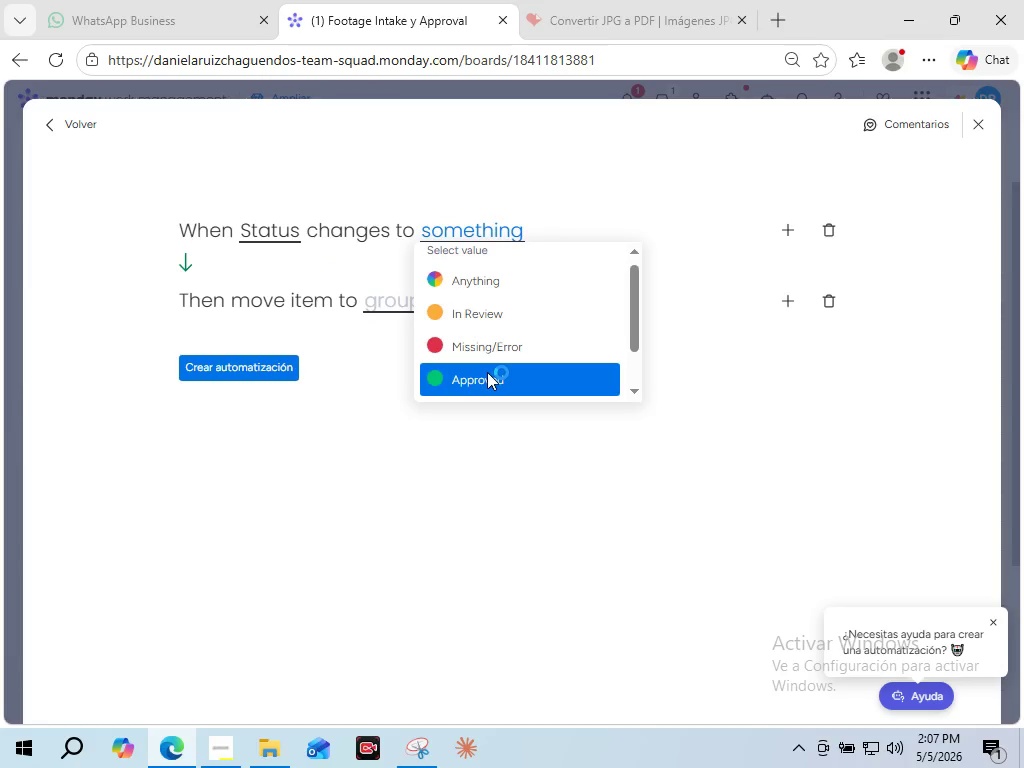 
left_click([380, 311])
 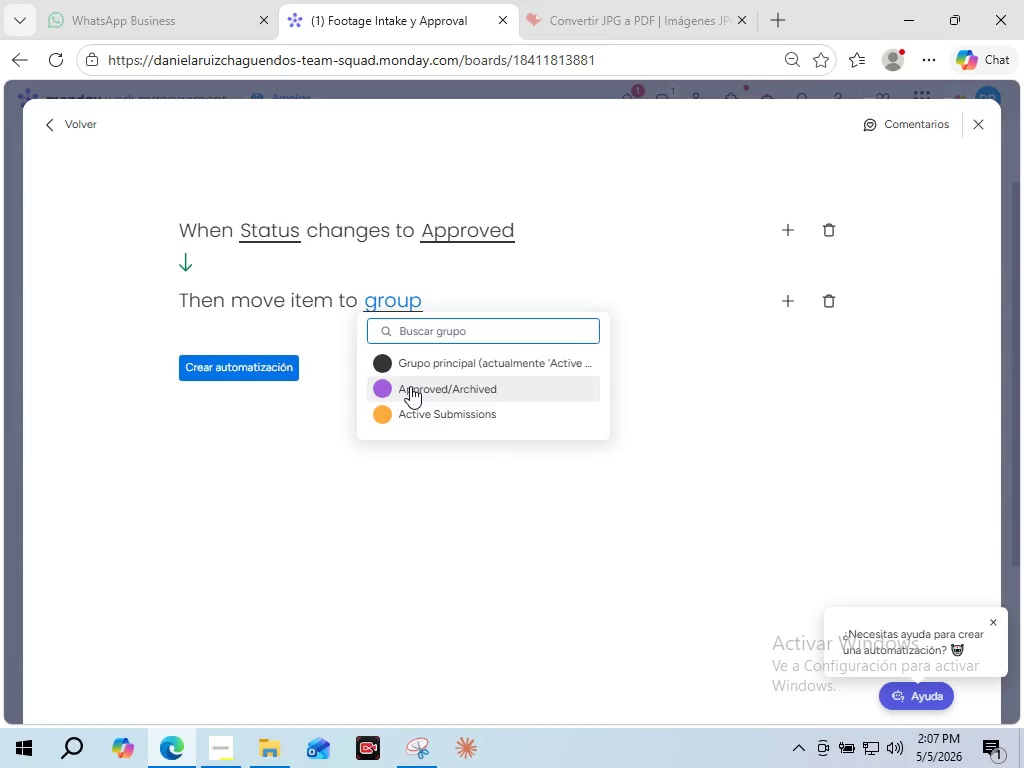 
left_click([410, 386])
 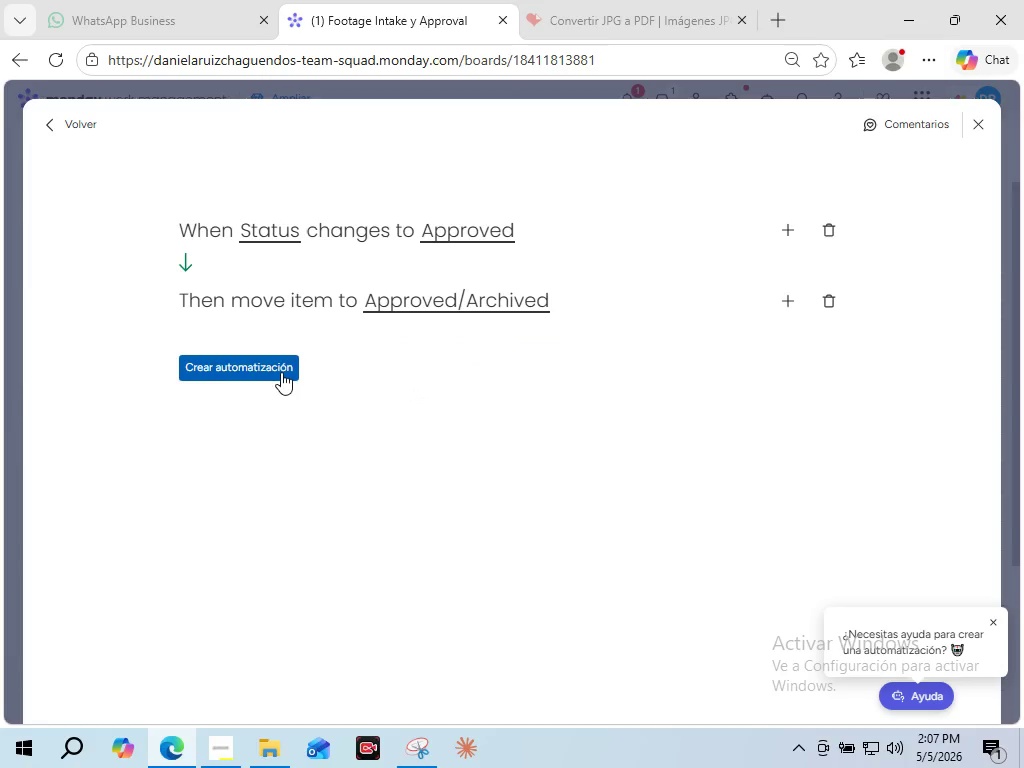 
left_click([281, 372])
 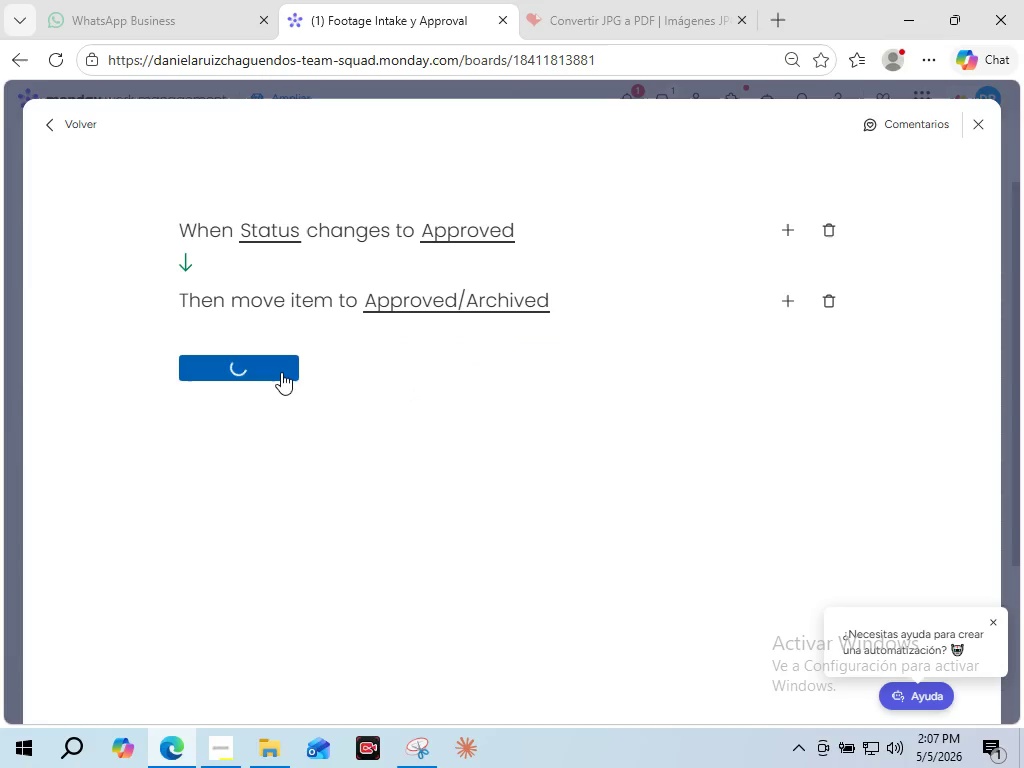 
mouse_move([443, 407])
 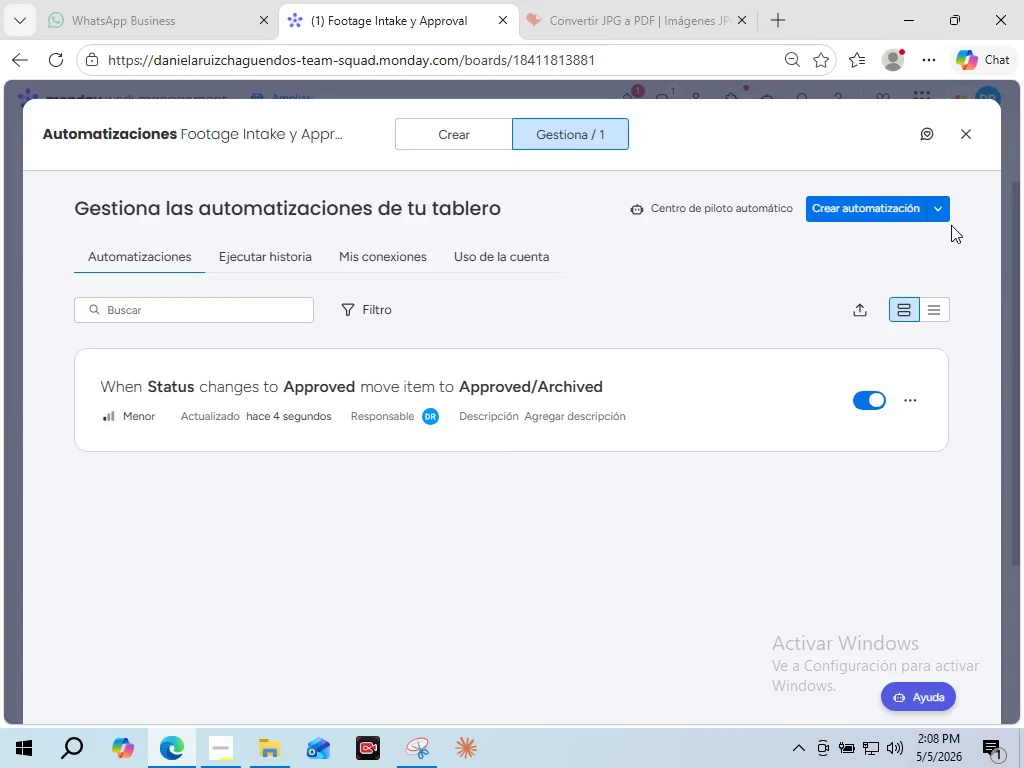 
wait(5.23)
 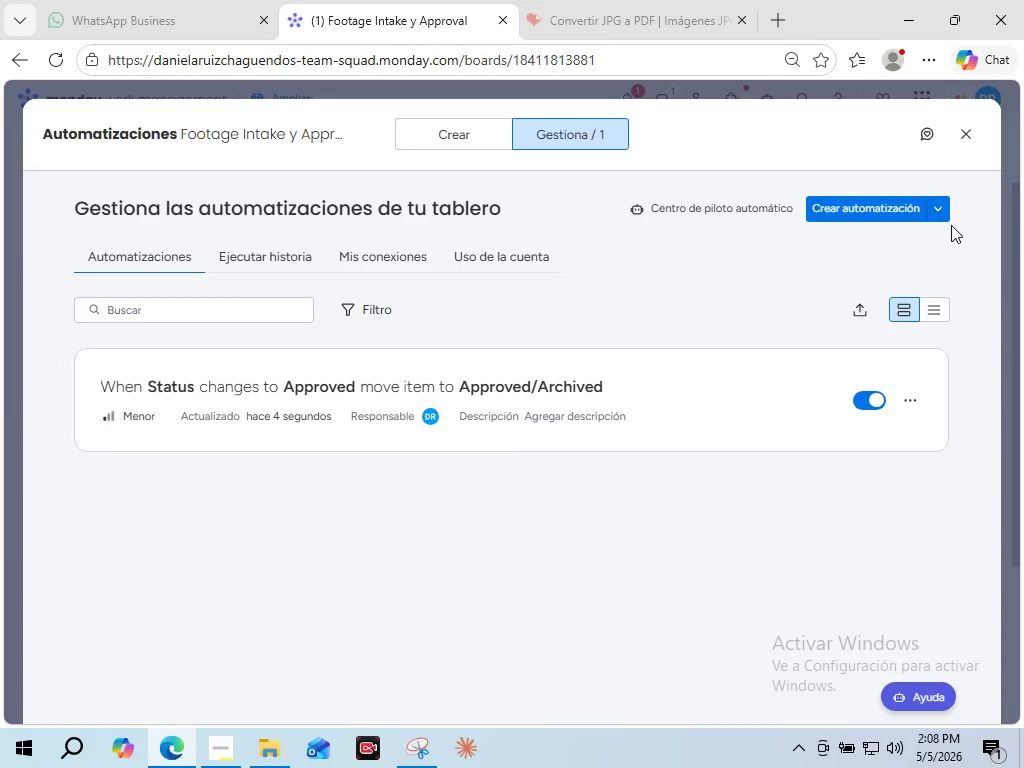 
left_click([937, 216])
 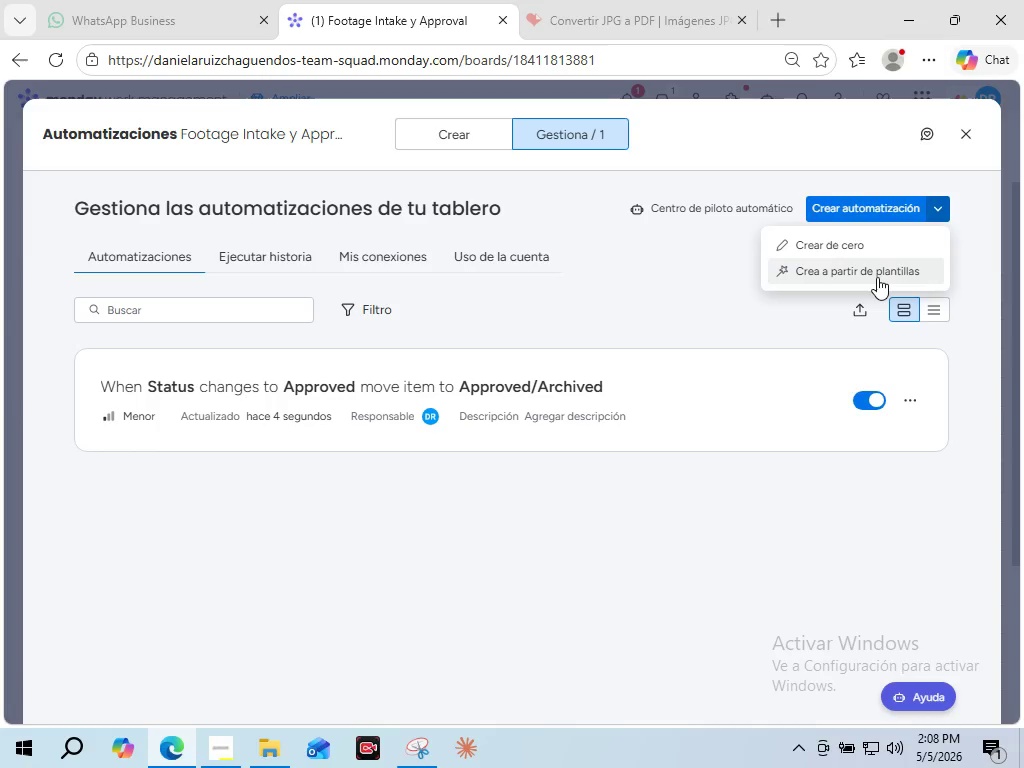 
left_click([877, 277])
 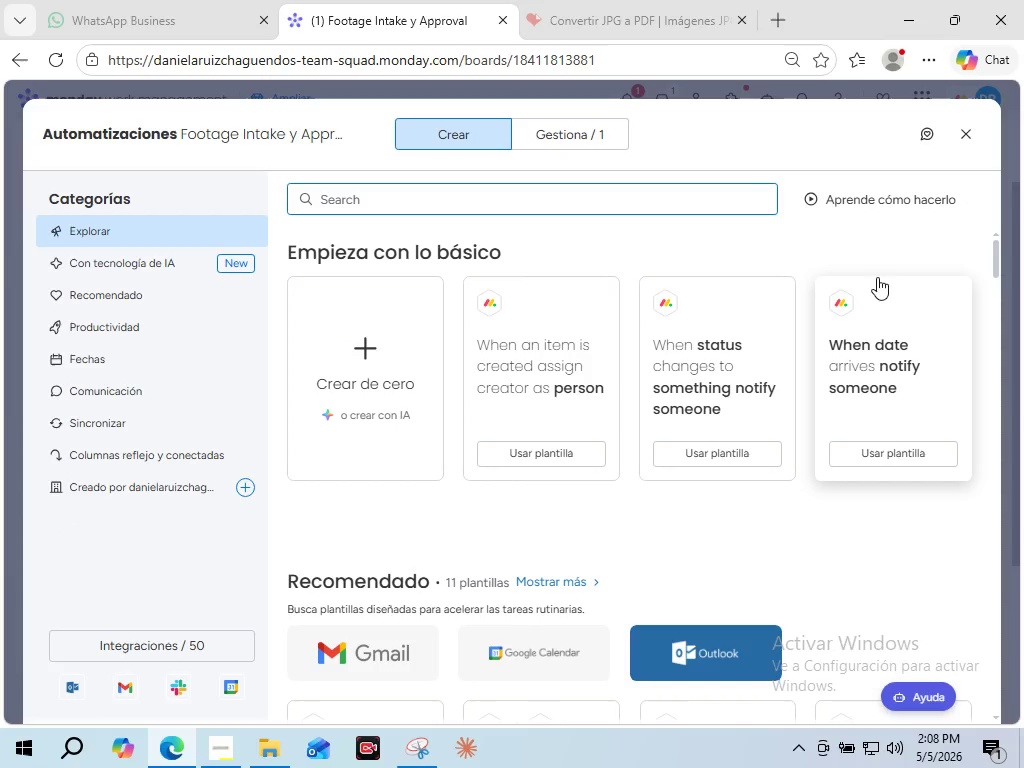 
scroll: coordinate [541, 586], scroll_direction: down, amount: 3.0
 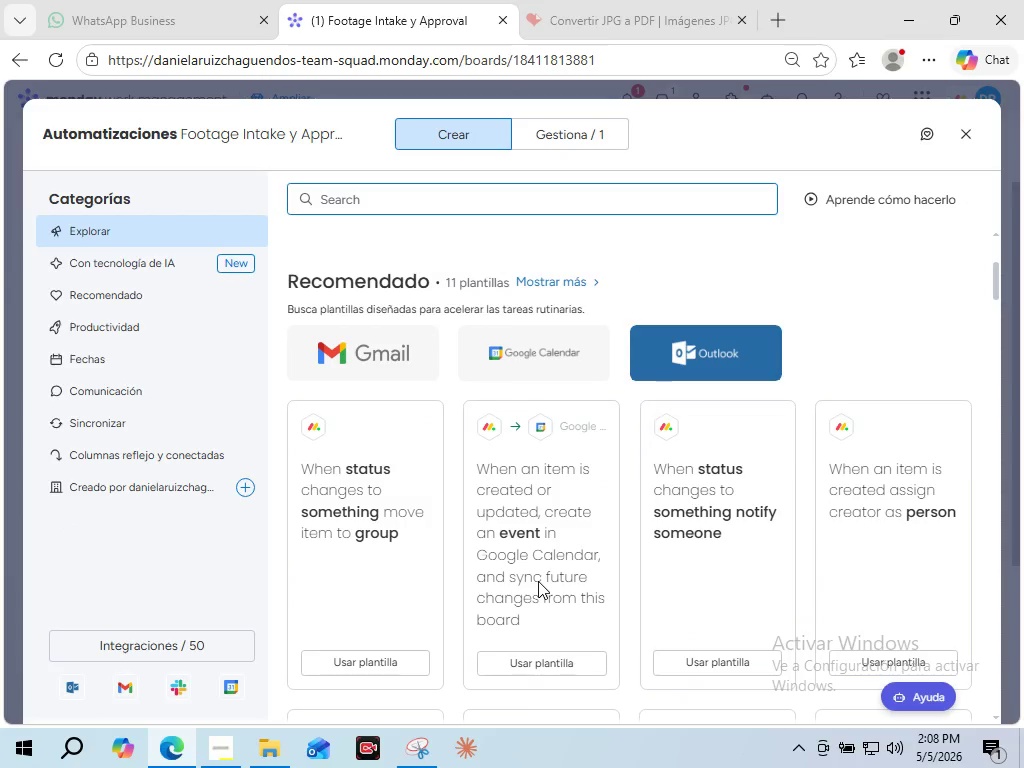 
scroll: coordinate [557, 483], scroll_direction: up, amount: 3.0
 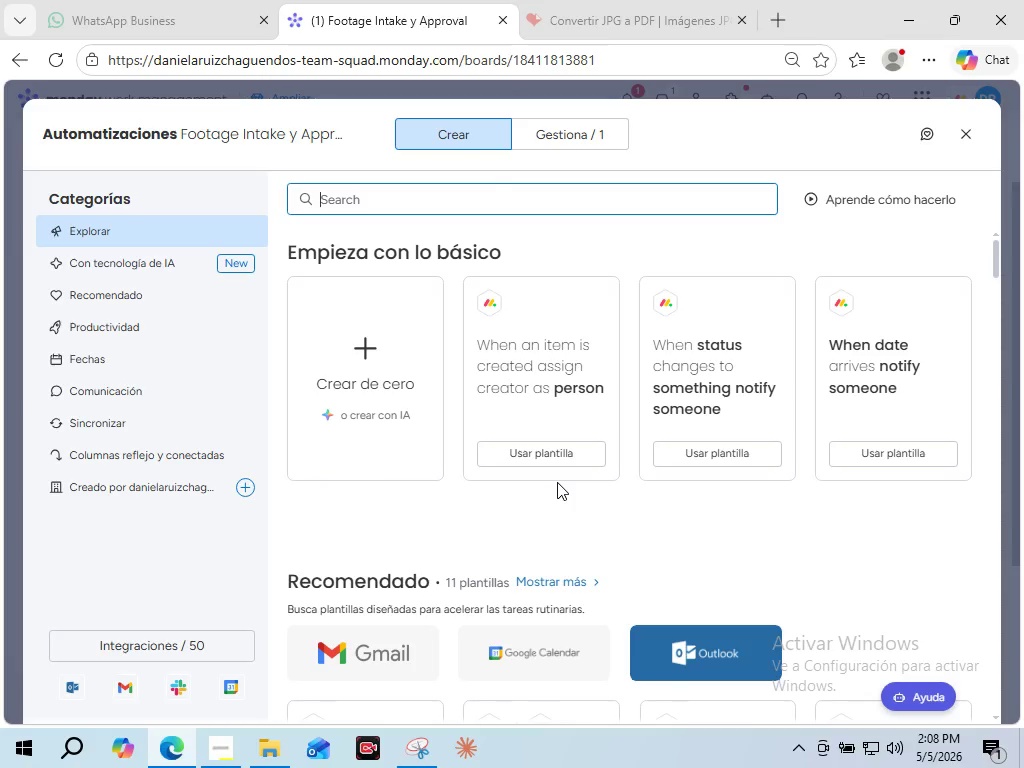 
wait(8.33)
 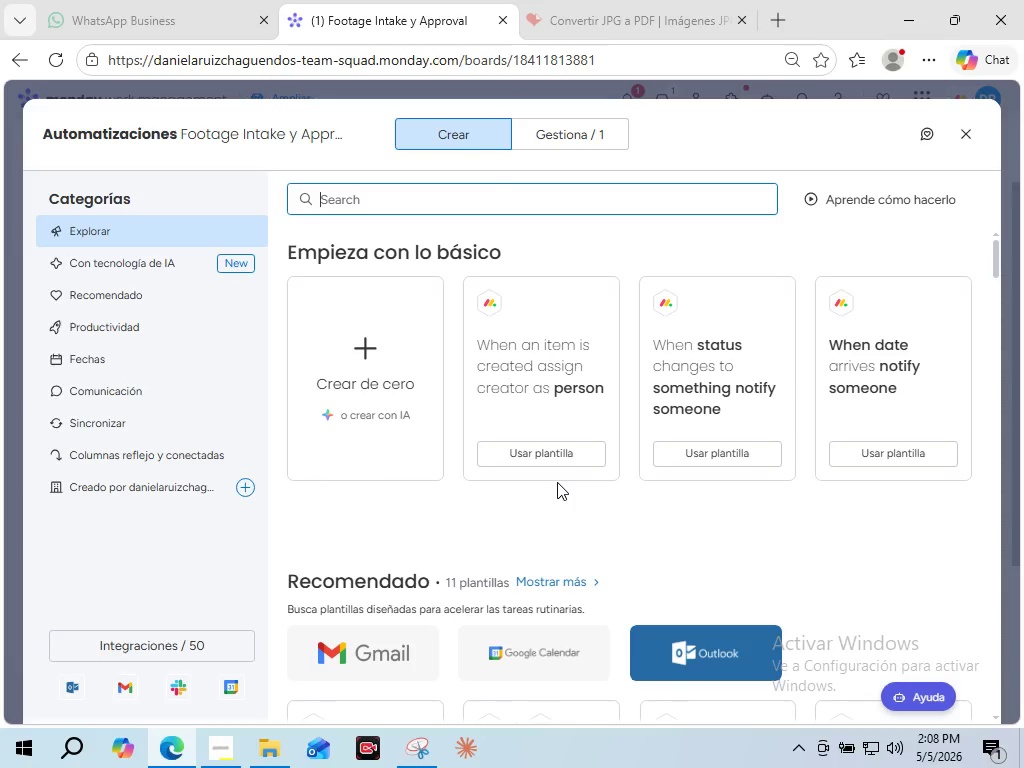 
left_click([731, 397])
 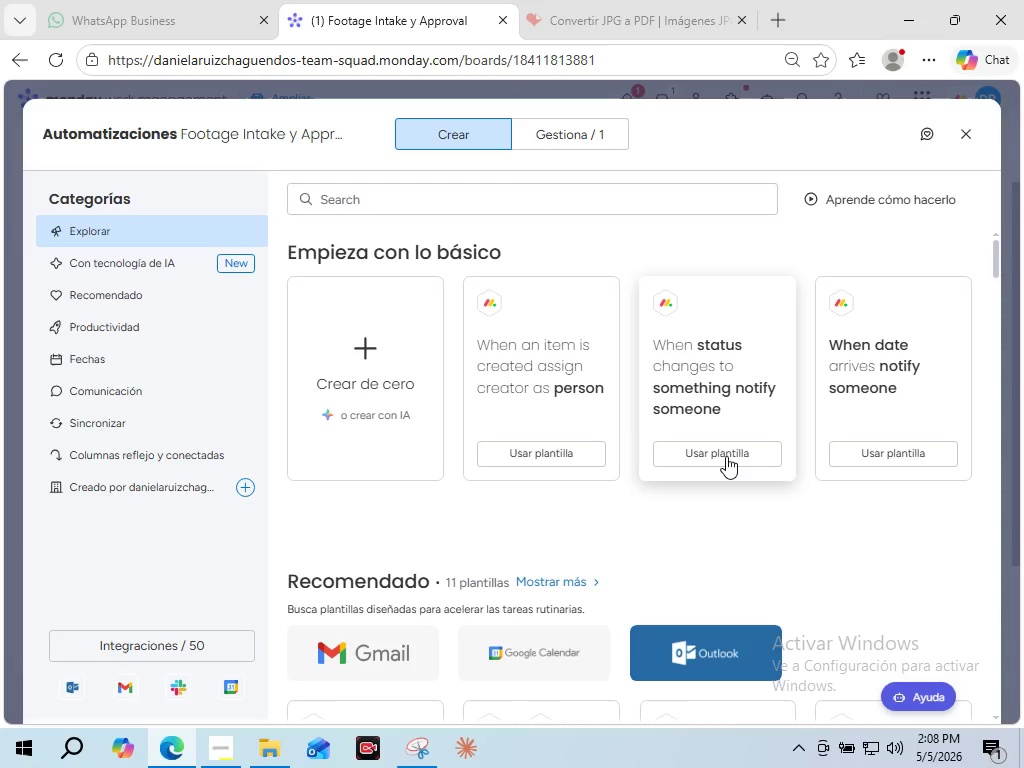 
left_click([727, 458])
 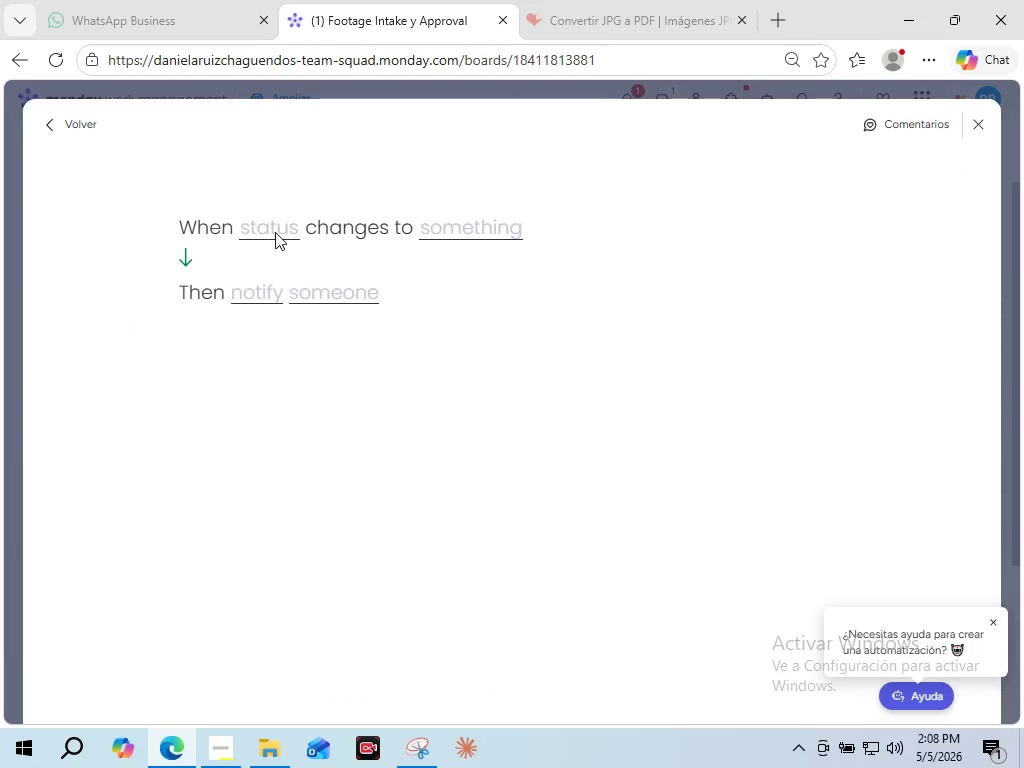 
left_click([275, 230])
 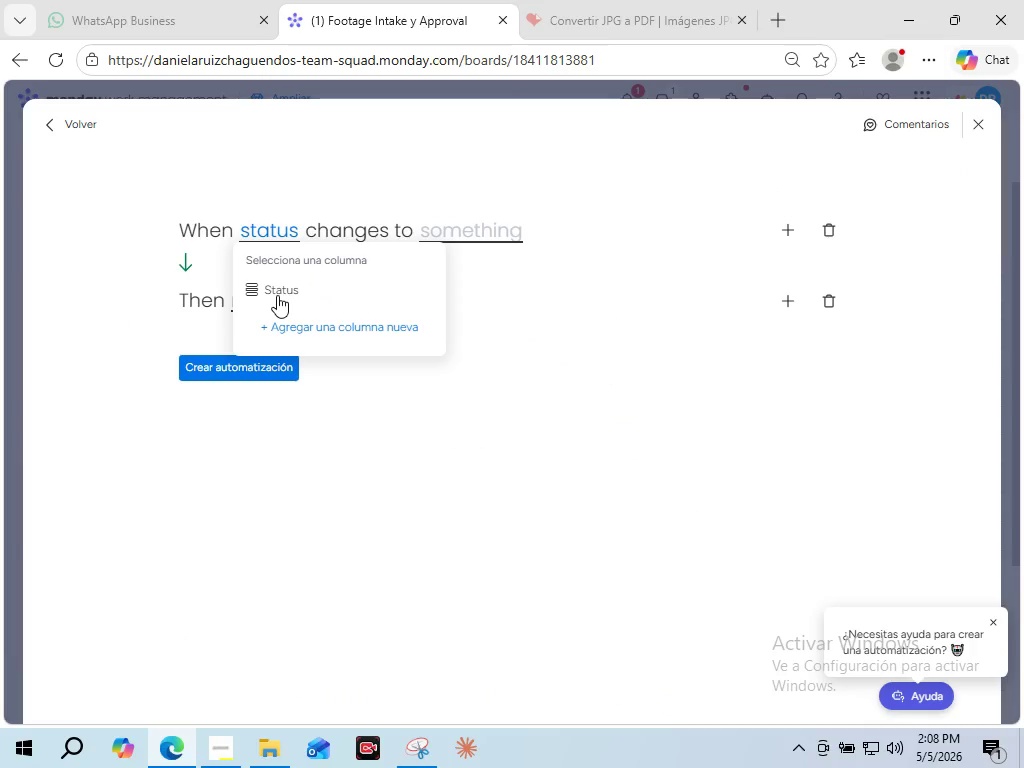 
left_click([296, 288])
 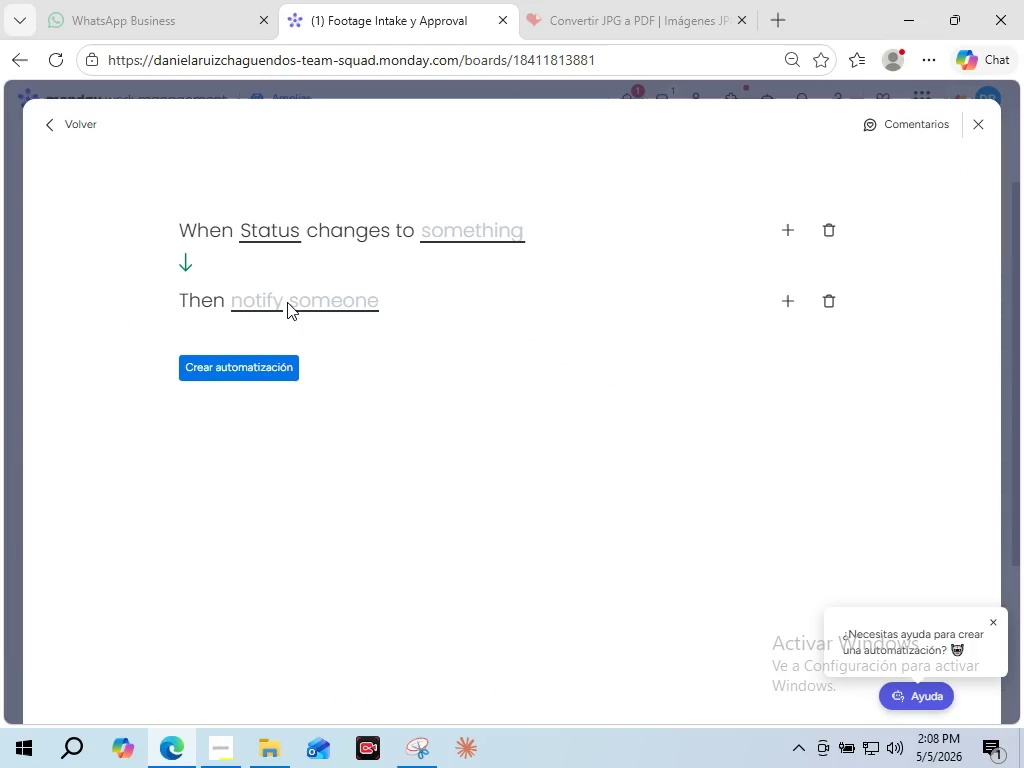 
left_click([453, 231])
 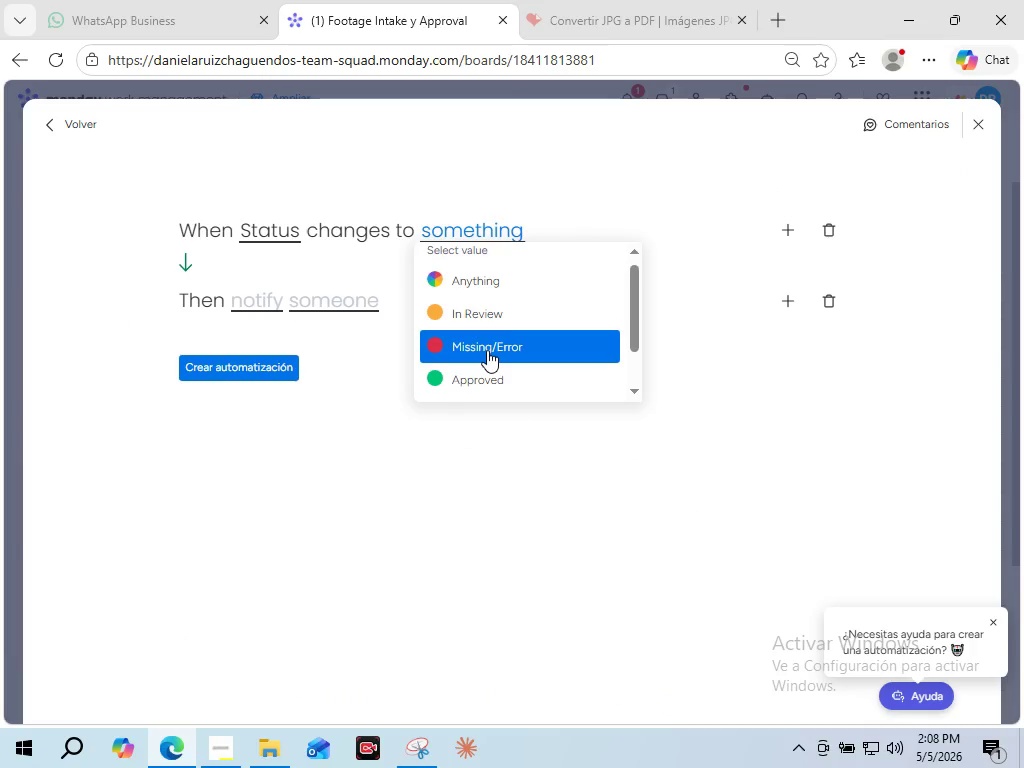 
left_click([487, 350])
 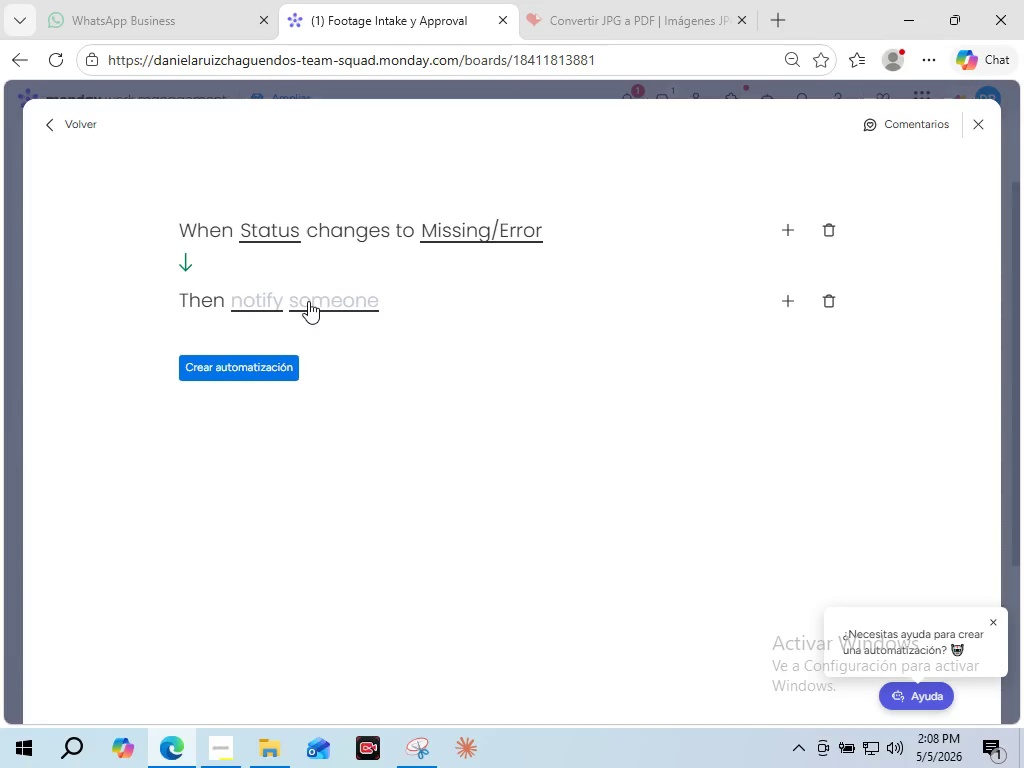 
wait(9.78)
 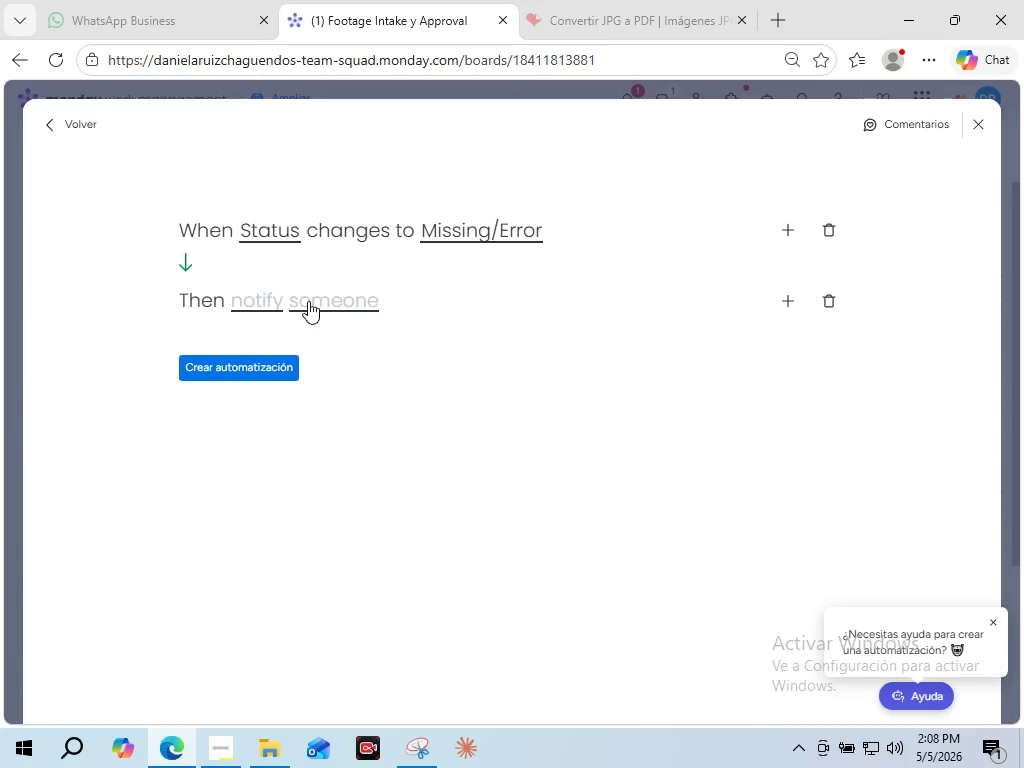 
left_click([328, 302])
 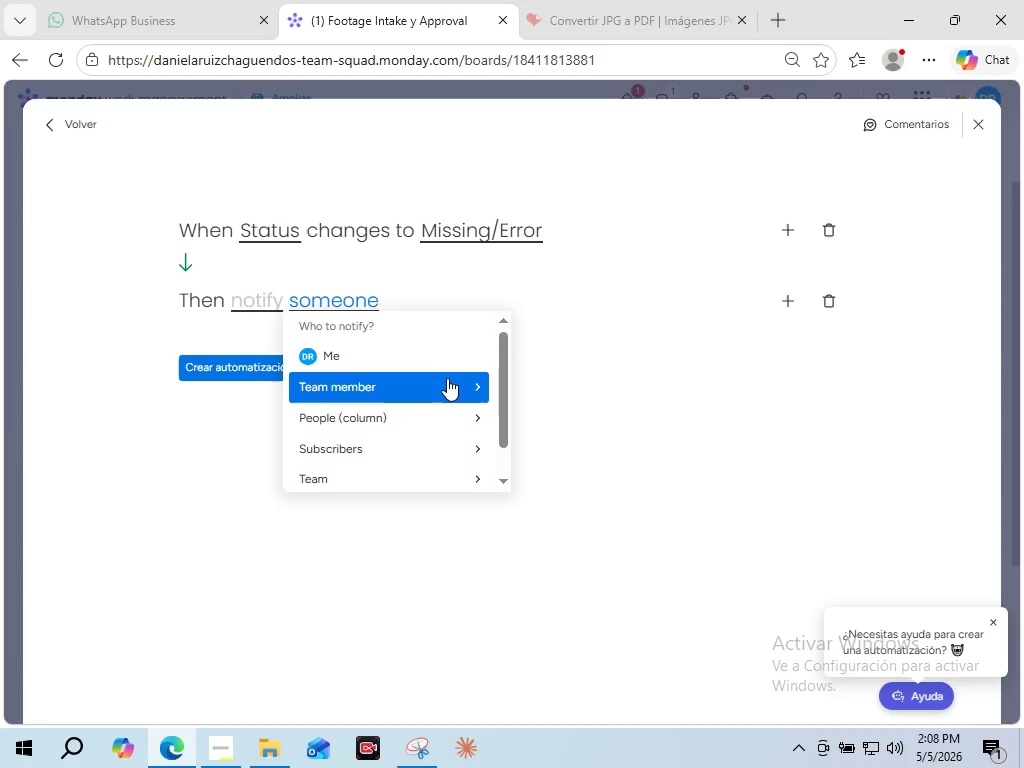 
left_click([466, 418])
 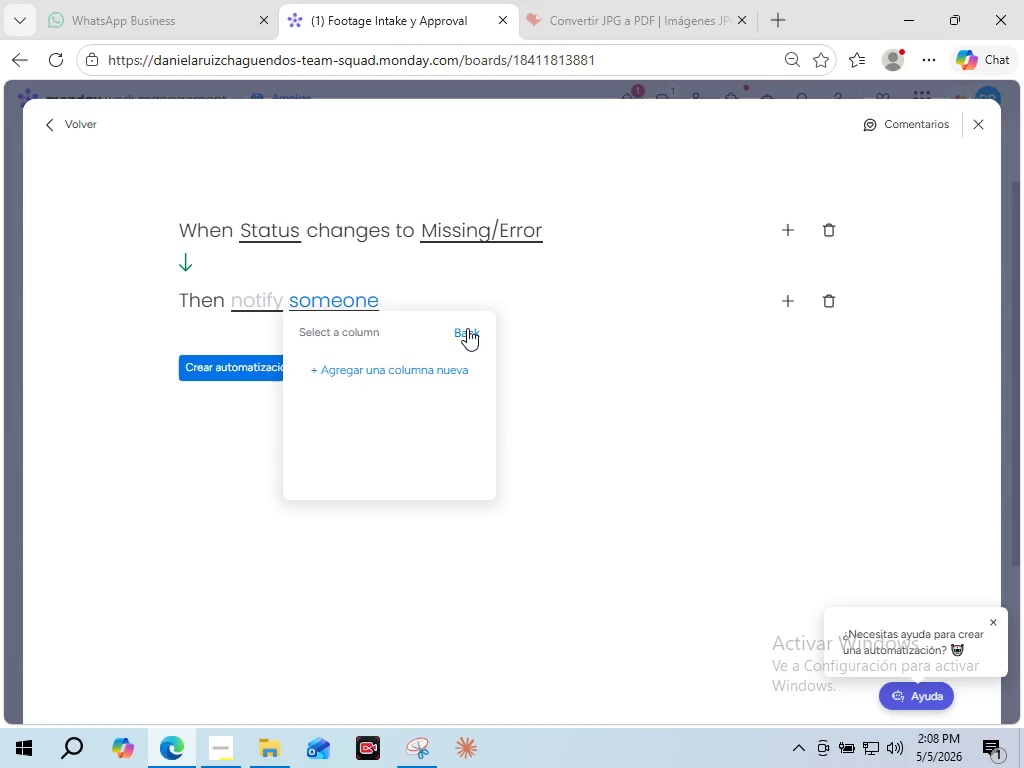 
wait(6.69)
 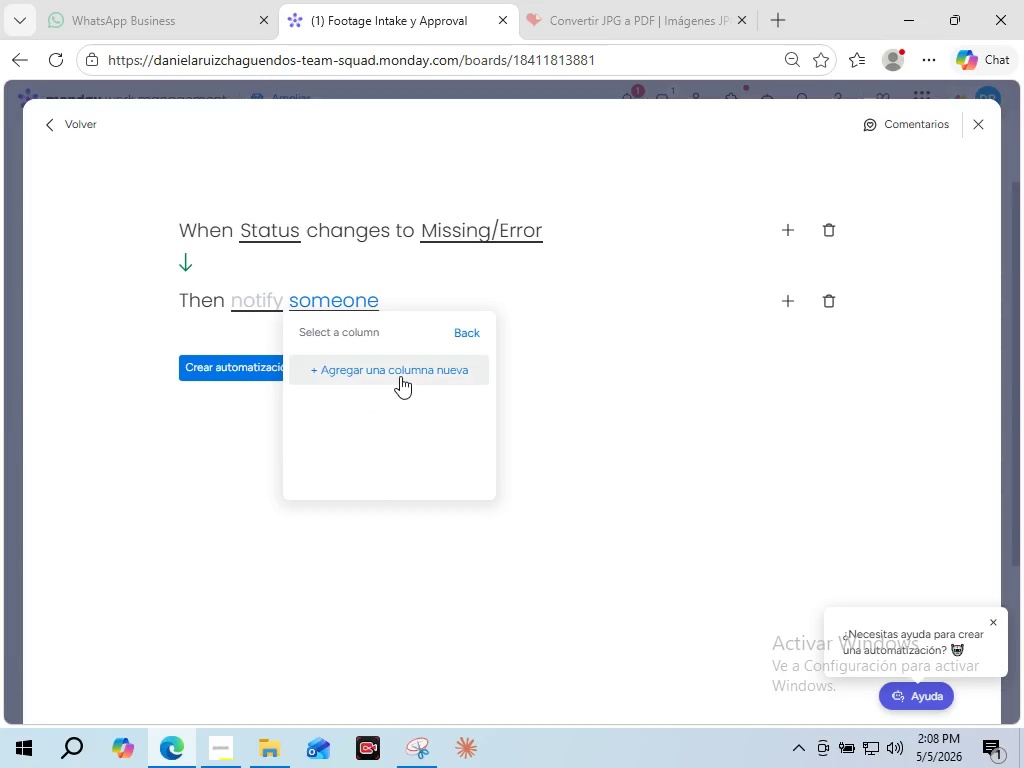 
left_click([425, 367])
 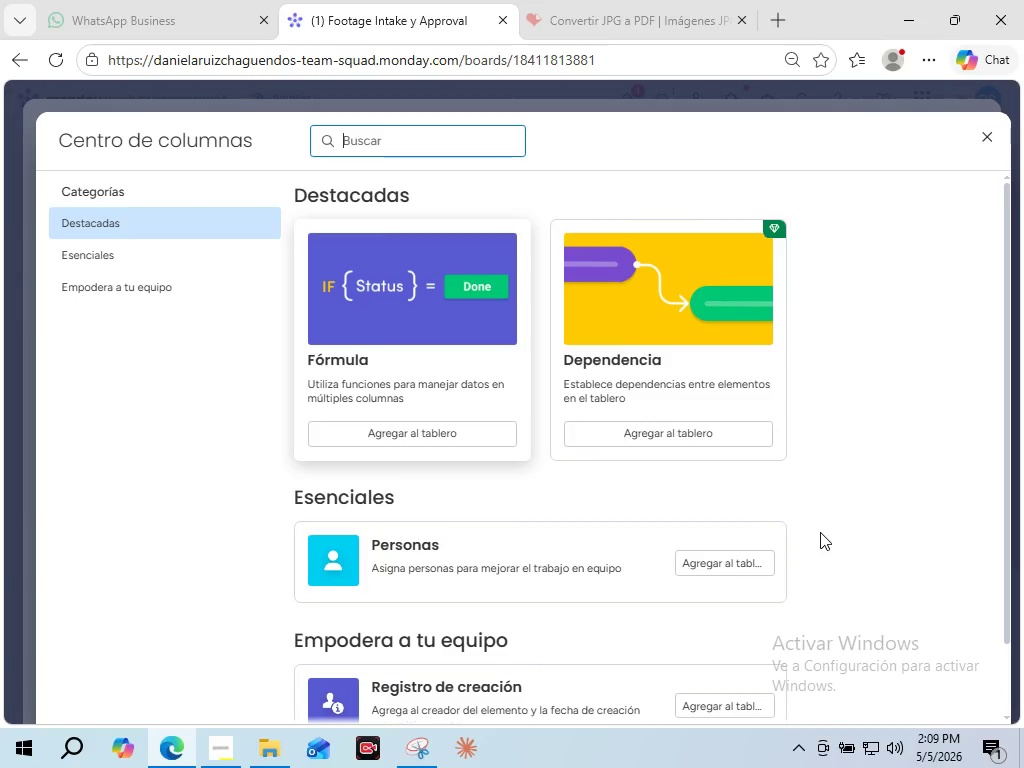 
wait(8.94)
 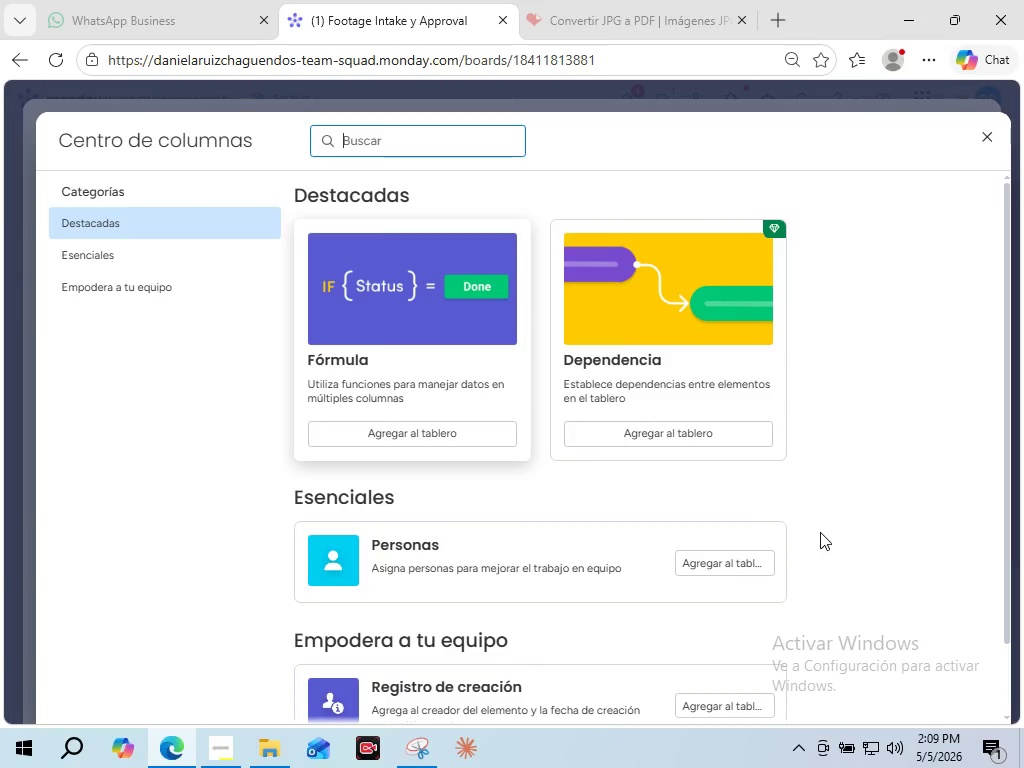 
left_click([731, 566])
 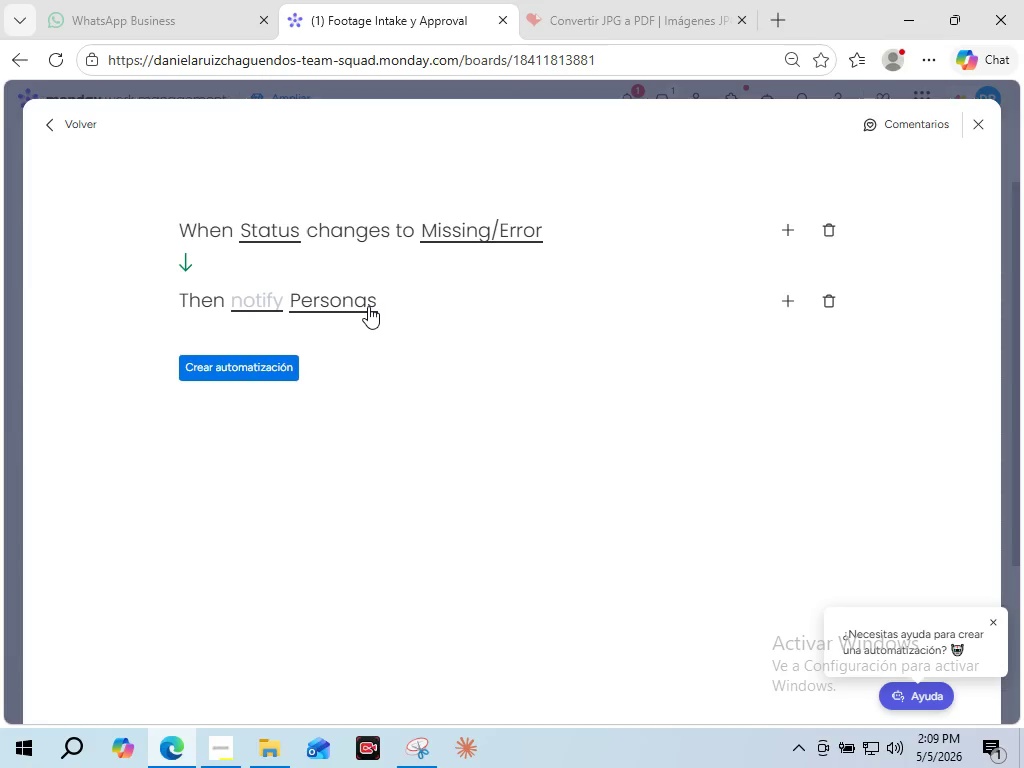 
wait(5.91)
 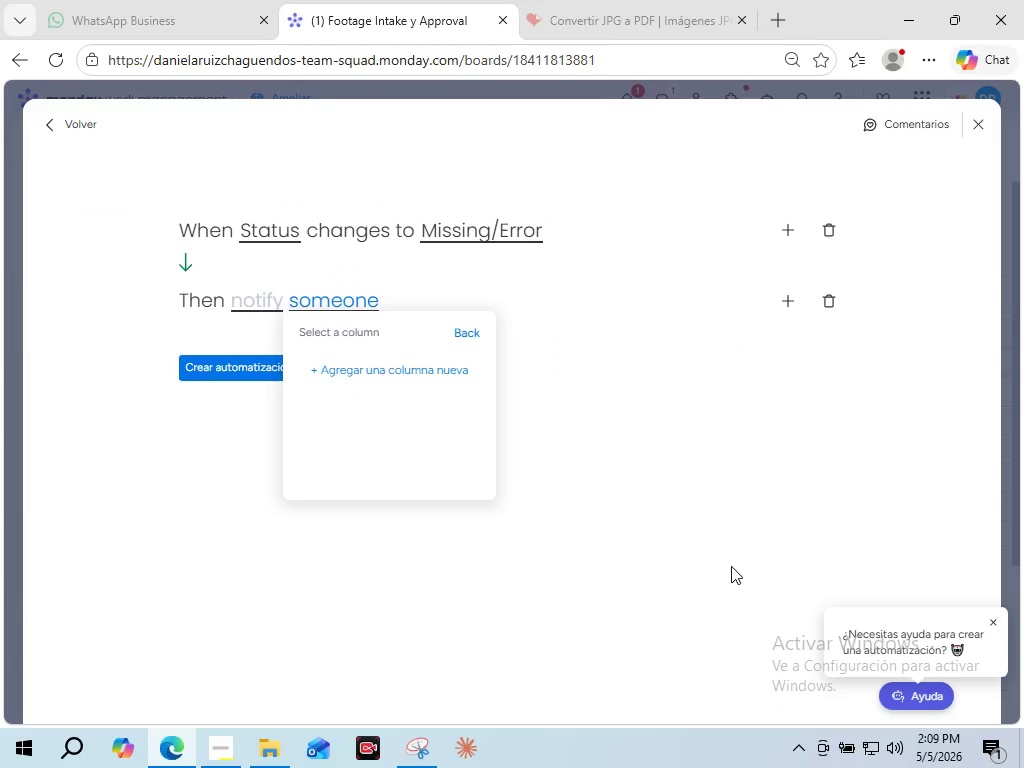 
left_click([235, 301])
 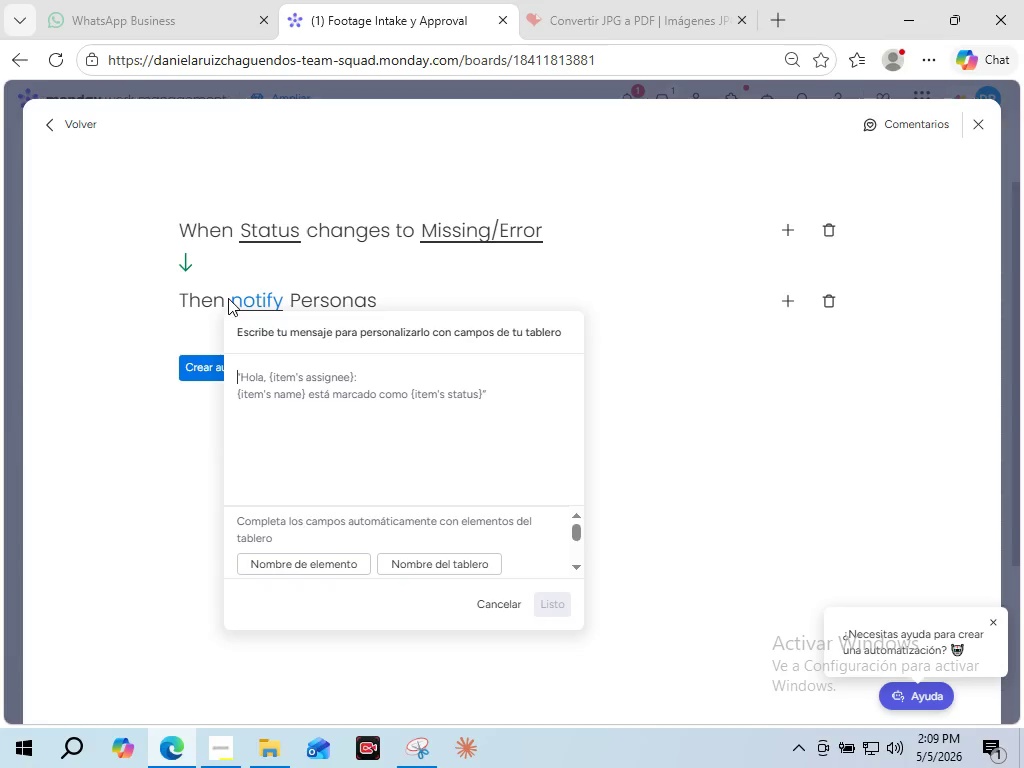 
wait(27.53)
 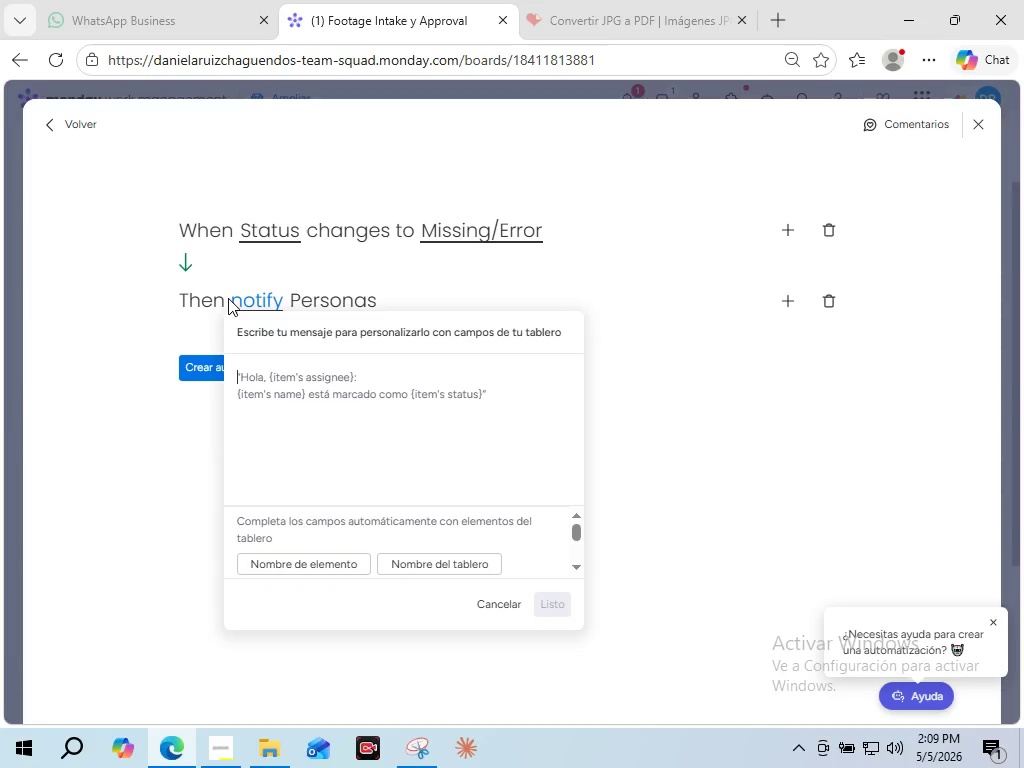 
type(Footage submission })
key(Backspace)
type(|Item Name} ga)
key(Backspace)
key(Backspace)
type(has missing files or an error. Please review and re-um)
key(Backspace)
type(pload the required files as soon as posi)
key(Backspace)
type(sible.)
 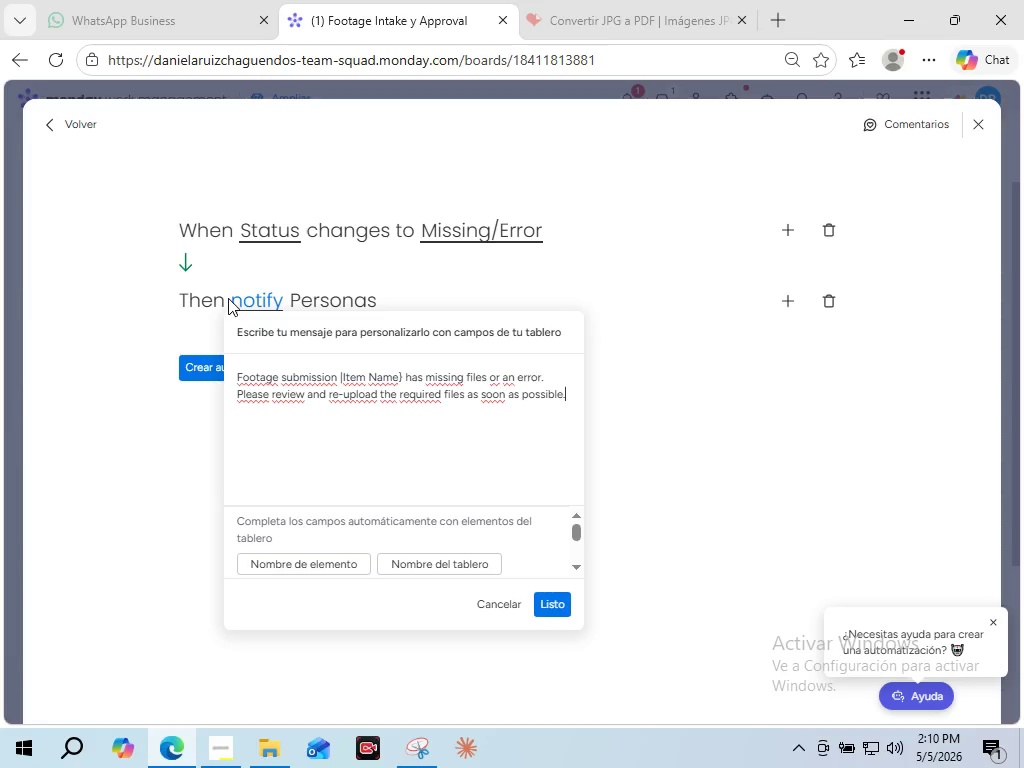 
wait(9.2)
 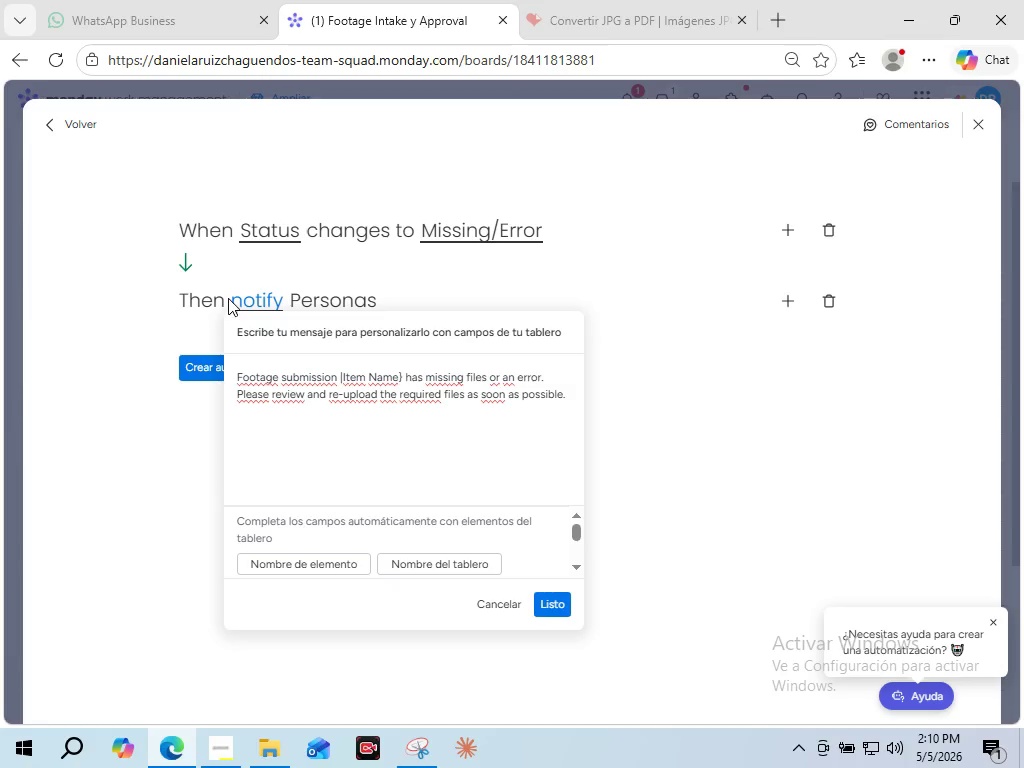 
left_click([562, 605])
 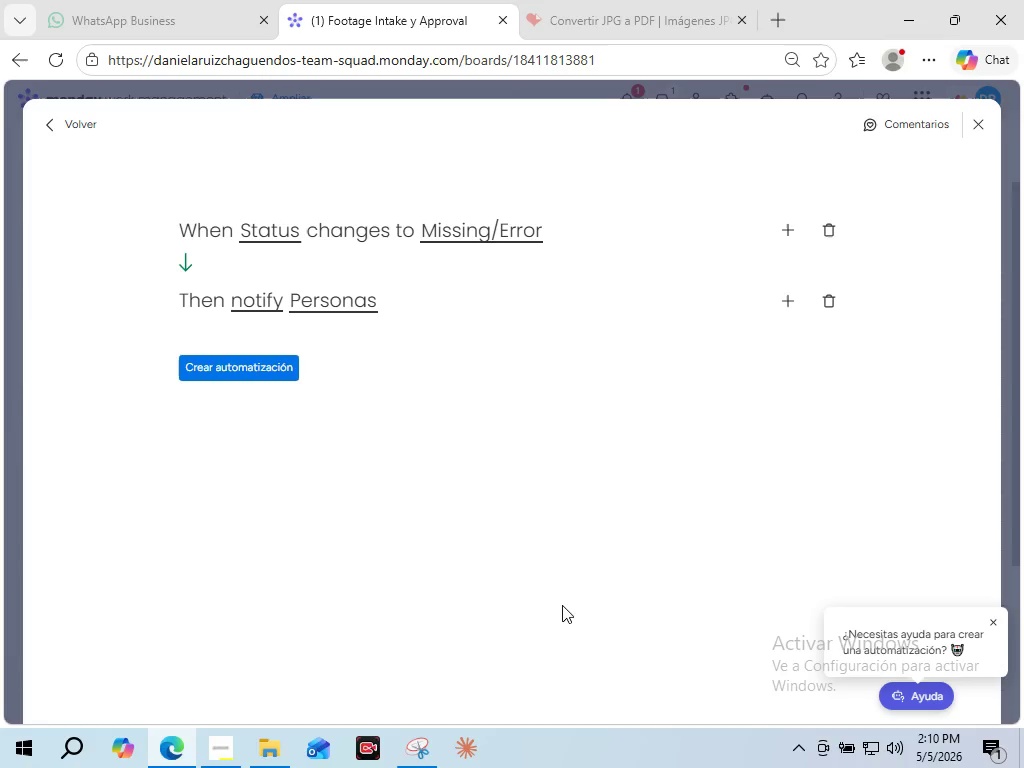 
wait(10.3)
 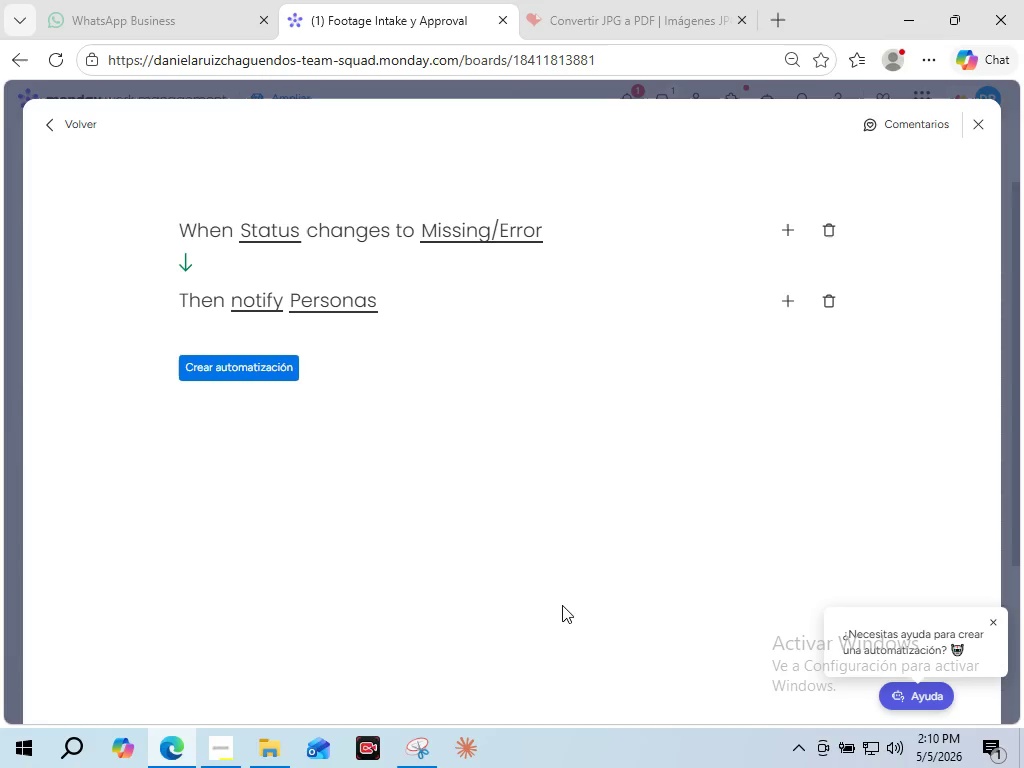 
left_click([262, 373])
 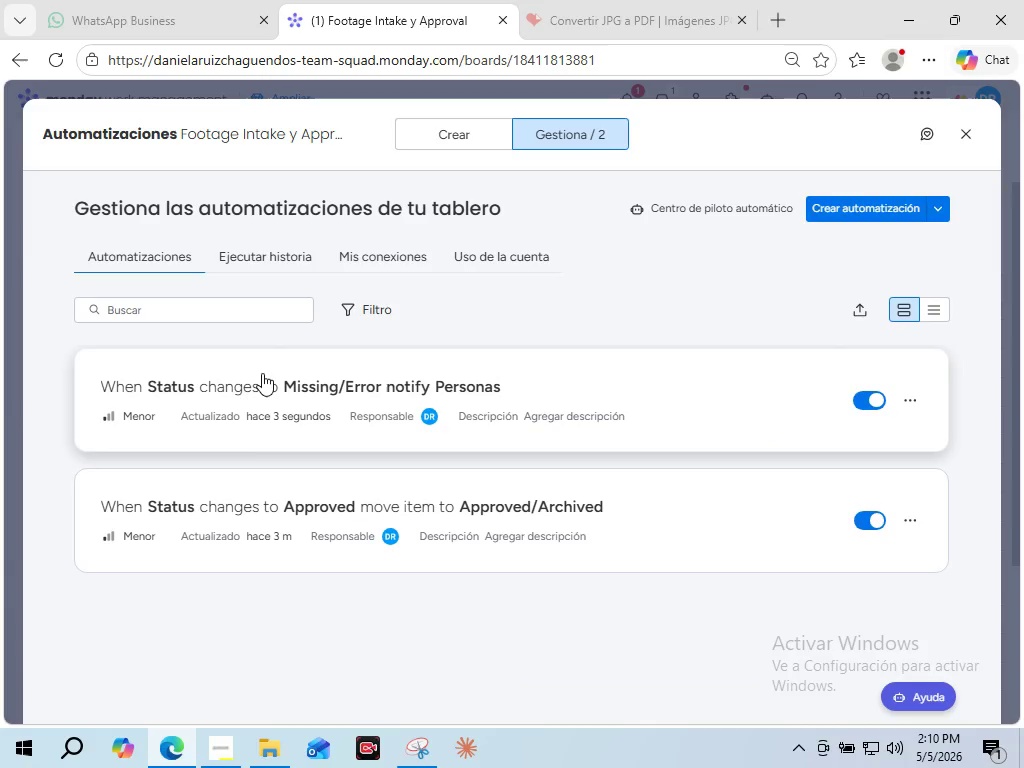 
wait(7.14)
 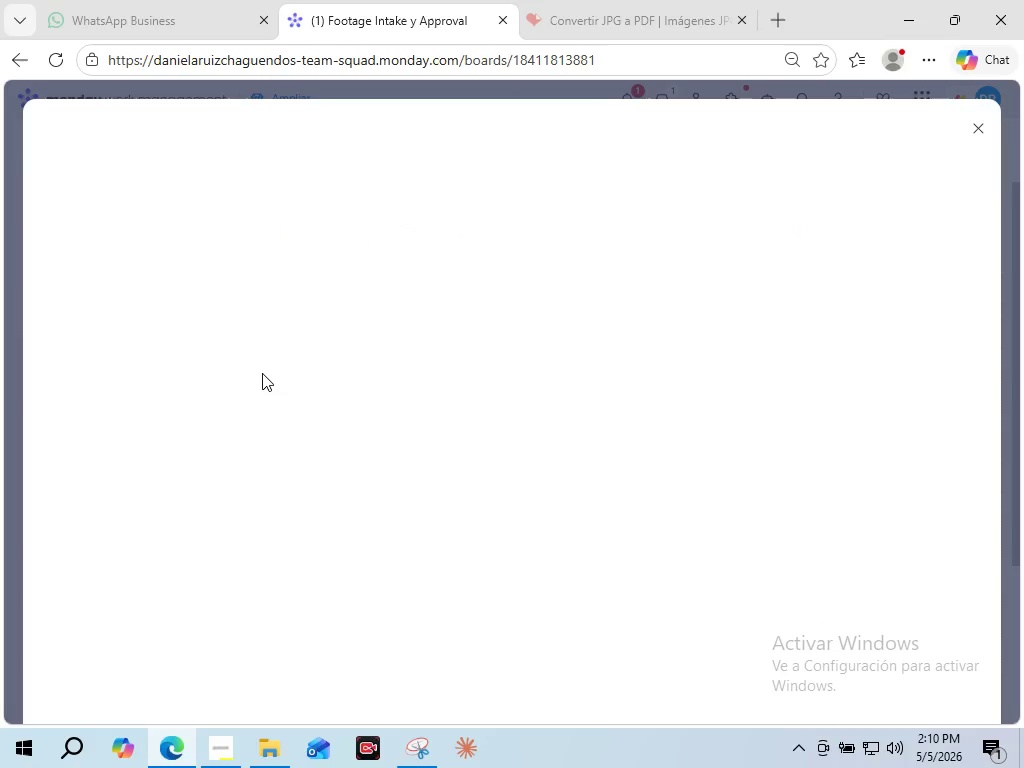 
left_click([963, 147])
 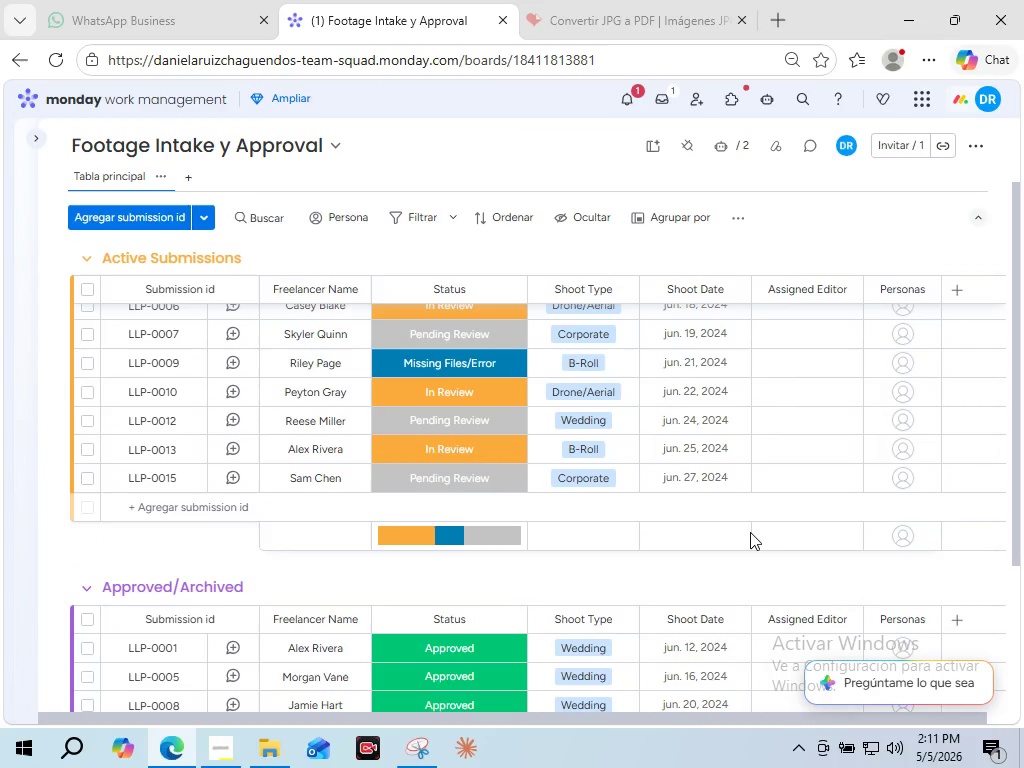 
scroll: coordinate [750, 532], scroll_direction: up, amount: 2.0
 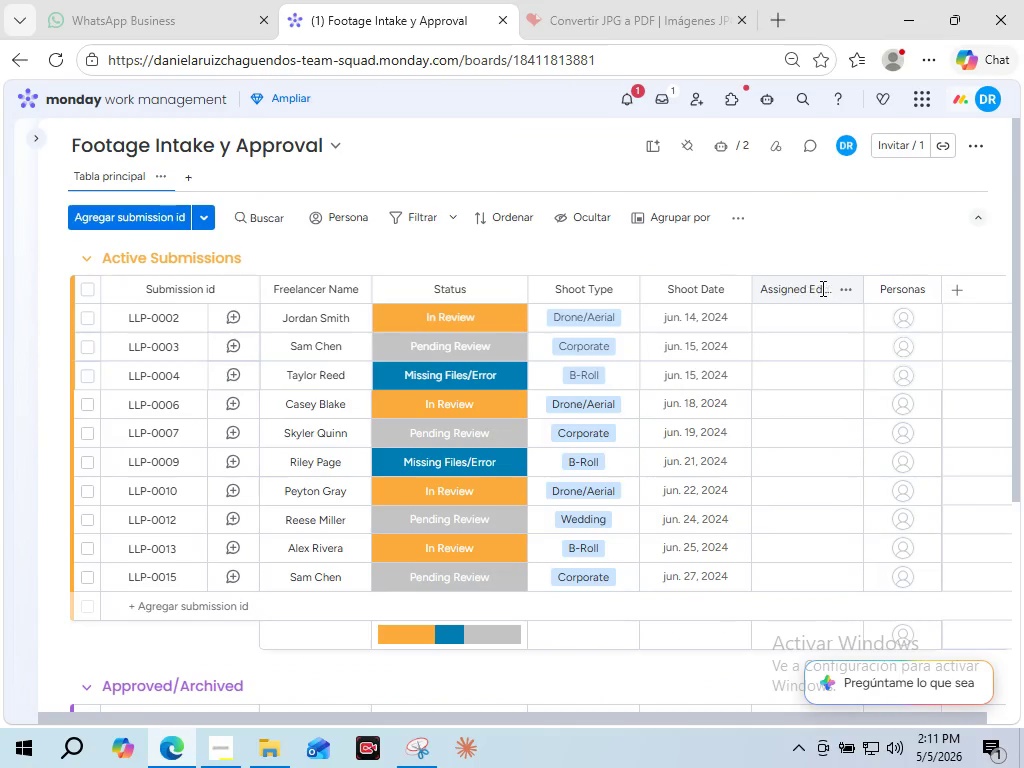 
double_click([821, 288])
 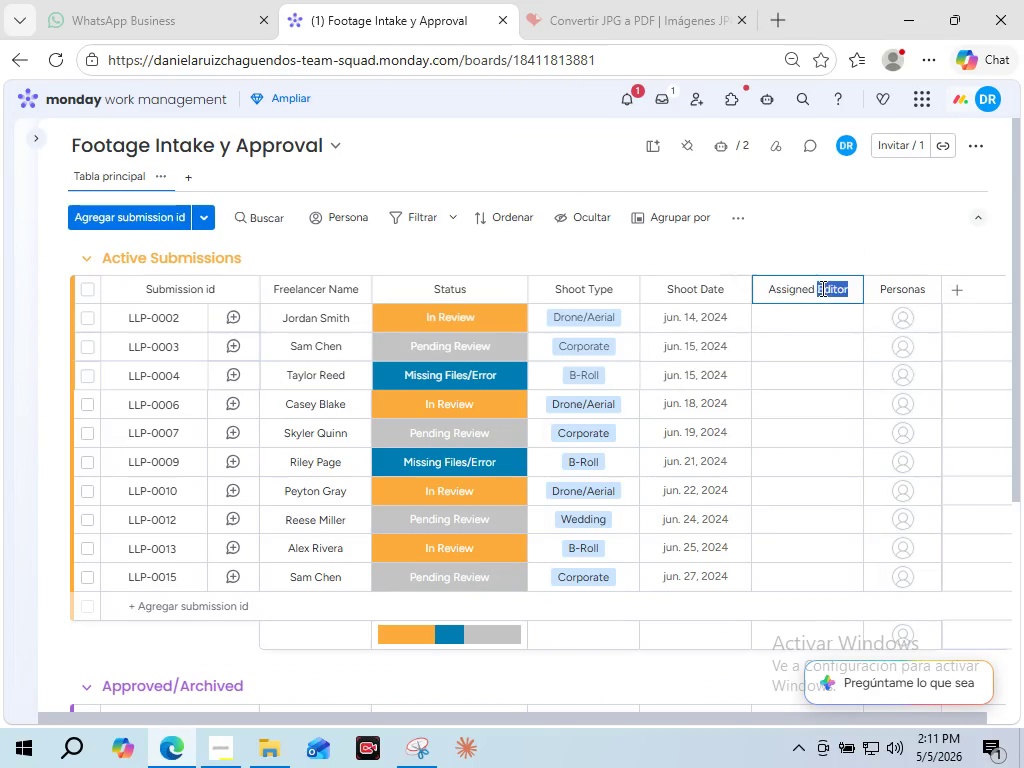 
triple_click([821, 288])
 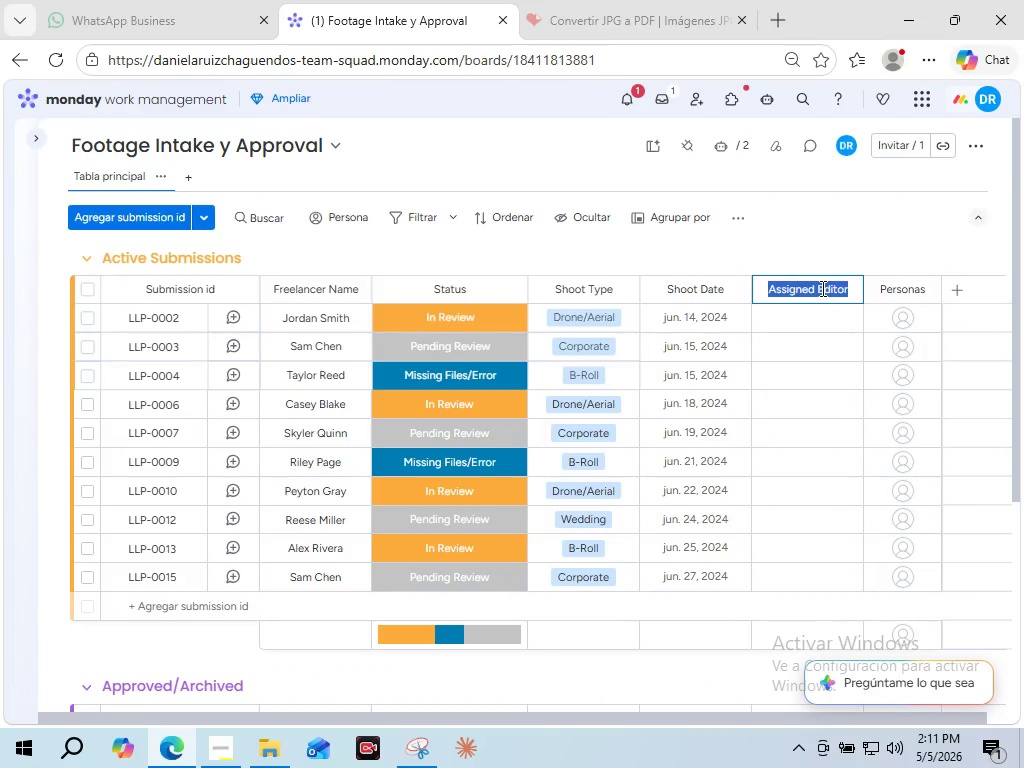 
key(Control+C)
 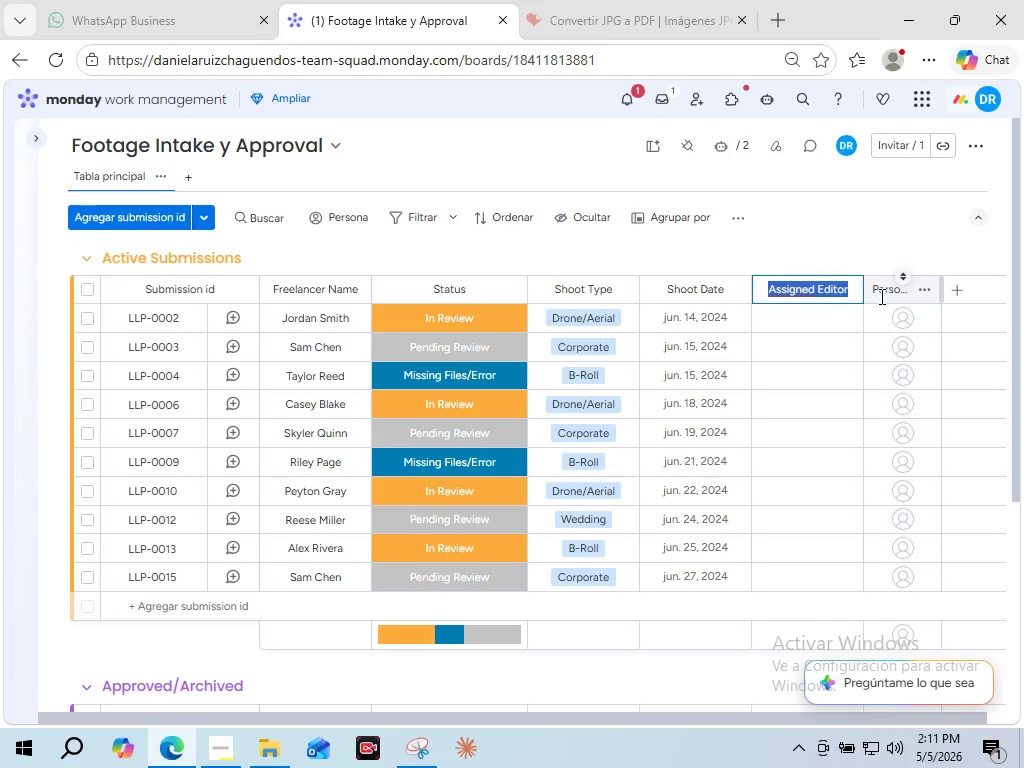 
double_click([881, 293])
 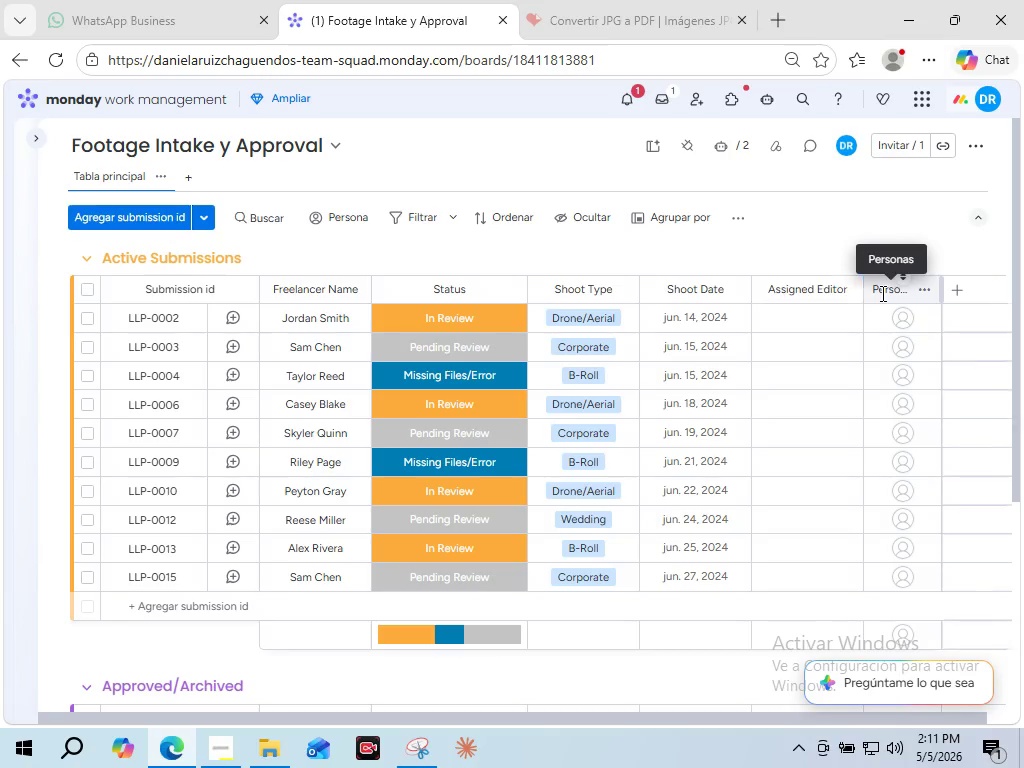 
triple_click([881, 293])
 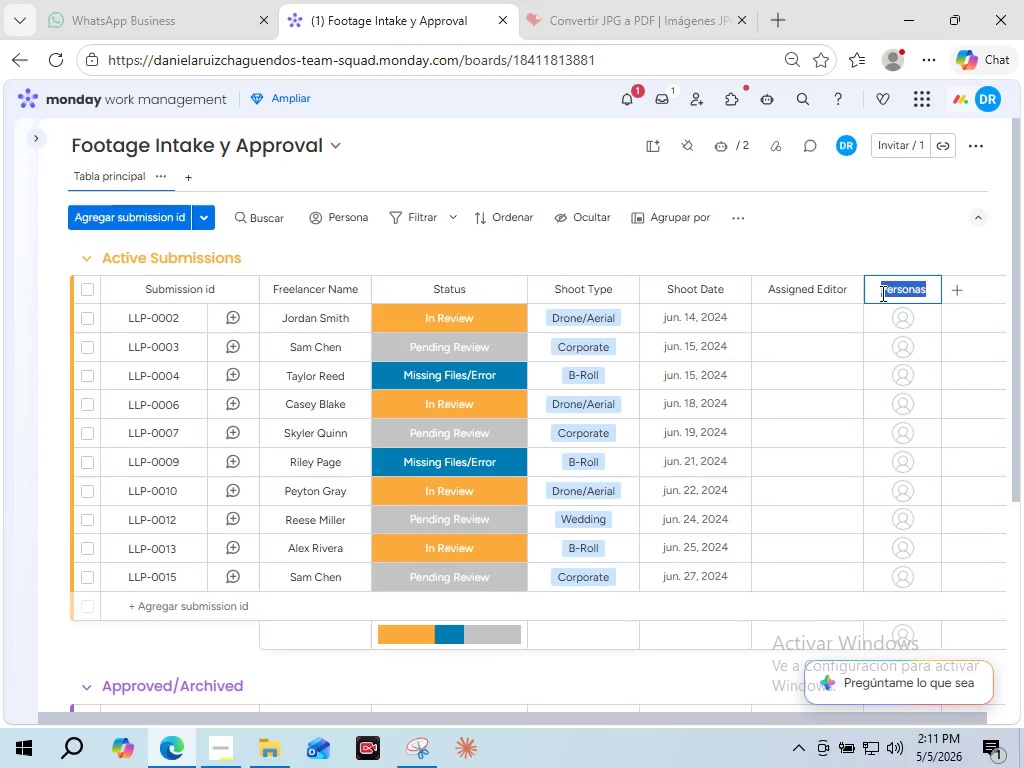 
key(Control+V)
 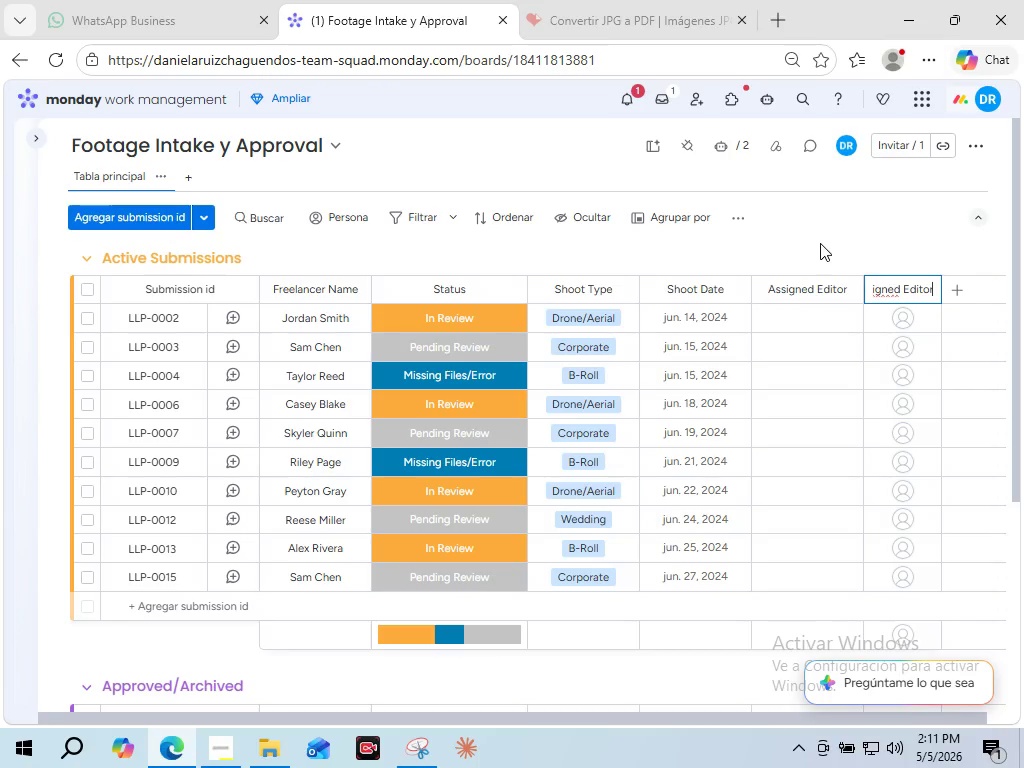 
left_click([820, 243])
 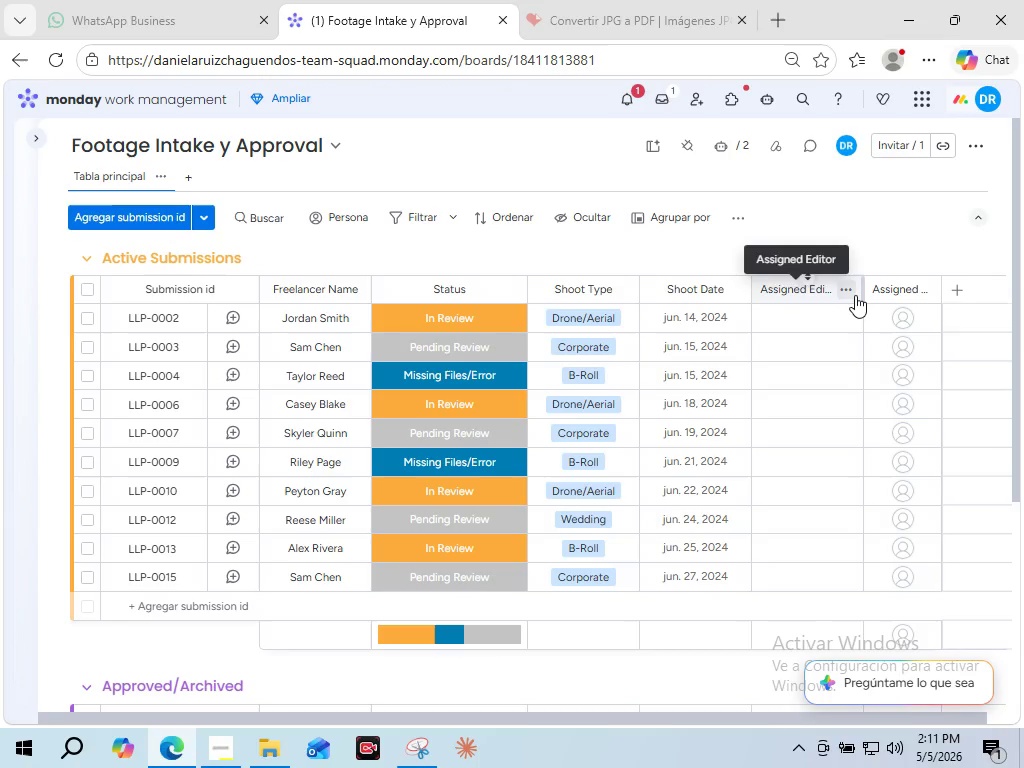 
left_click([857, 295])
 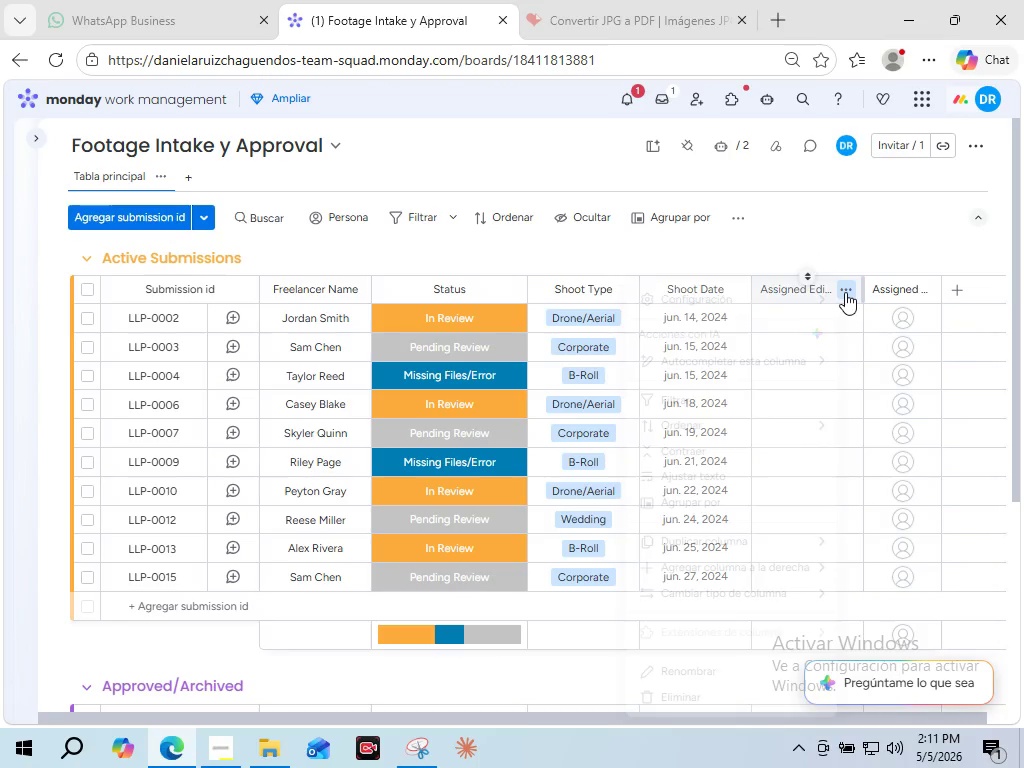 
left_click([845, 292])
 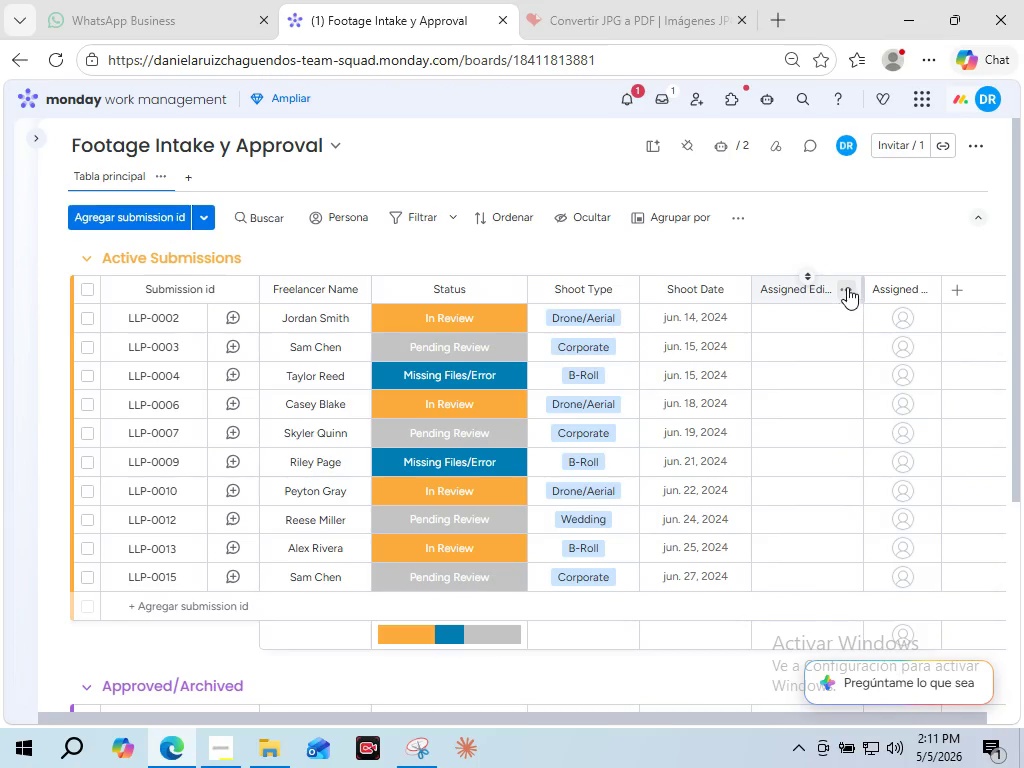 
left_click([847, 287])
 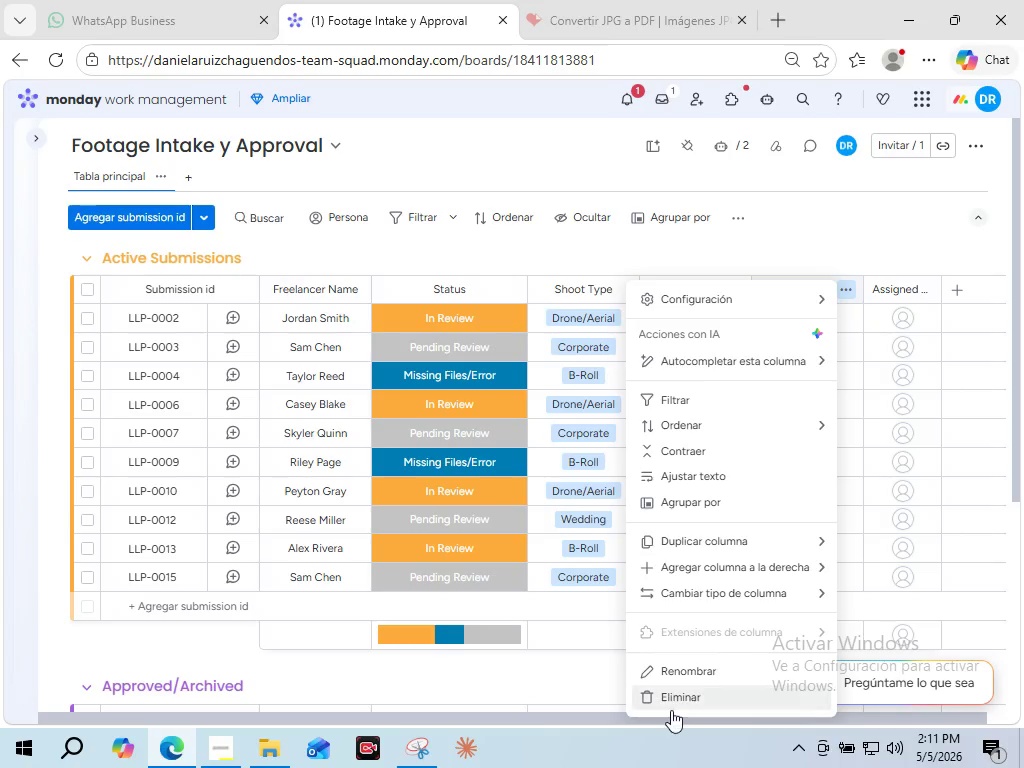 
left_click([672, 698])
 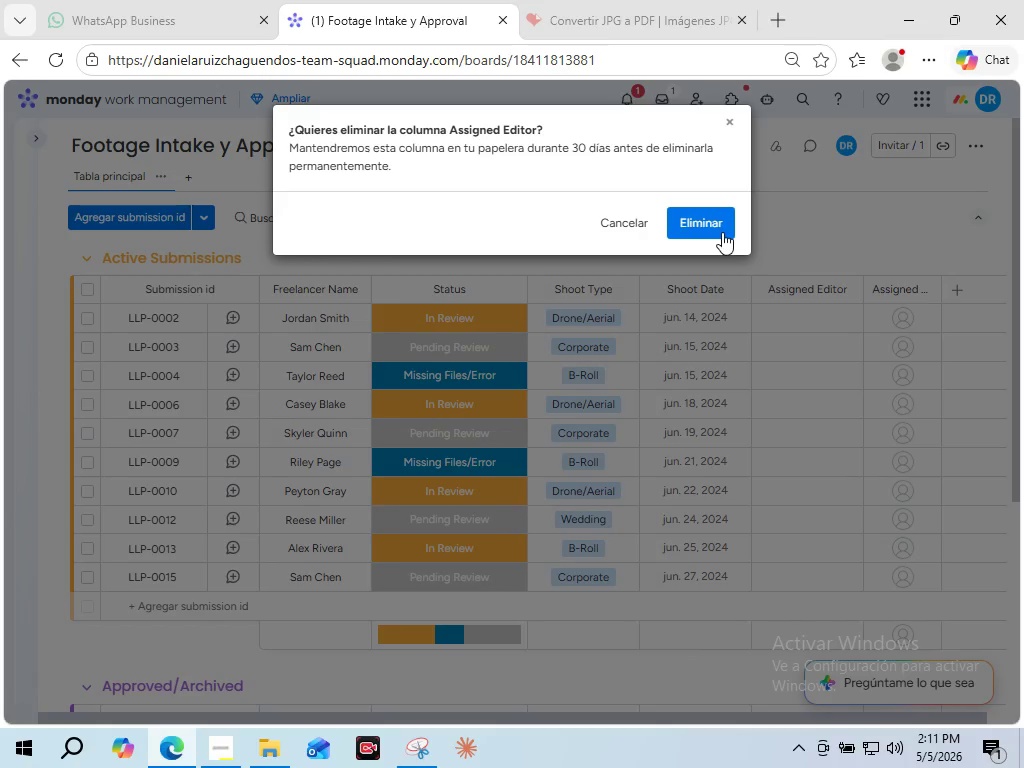 
left_click([716, 225])
 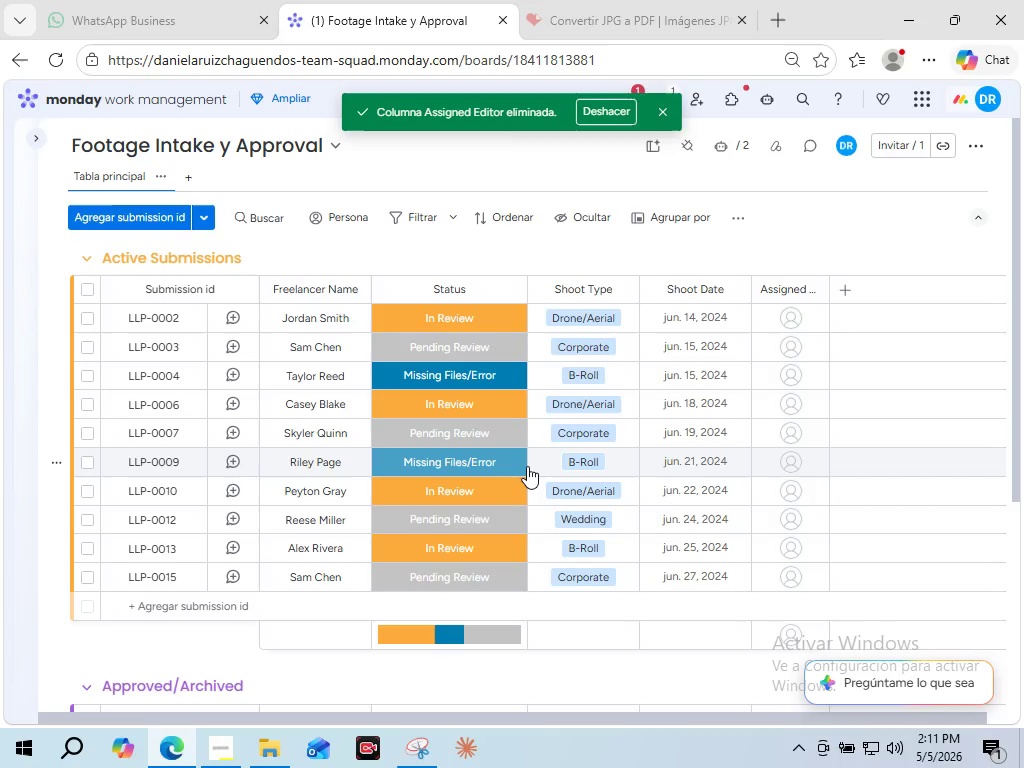 
wait(22.69)
 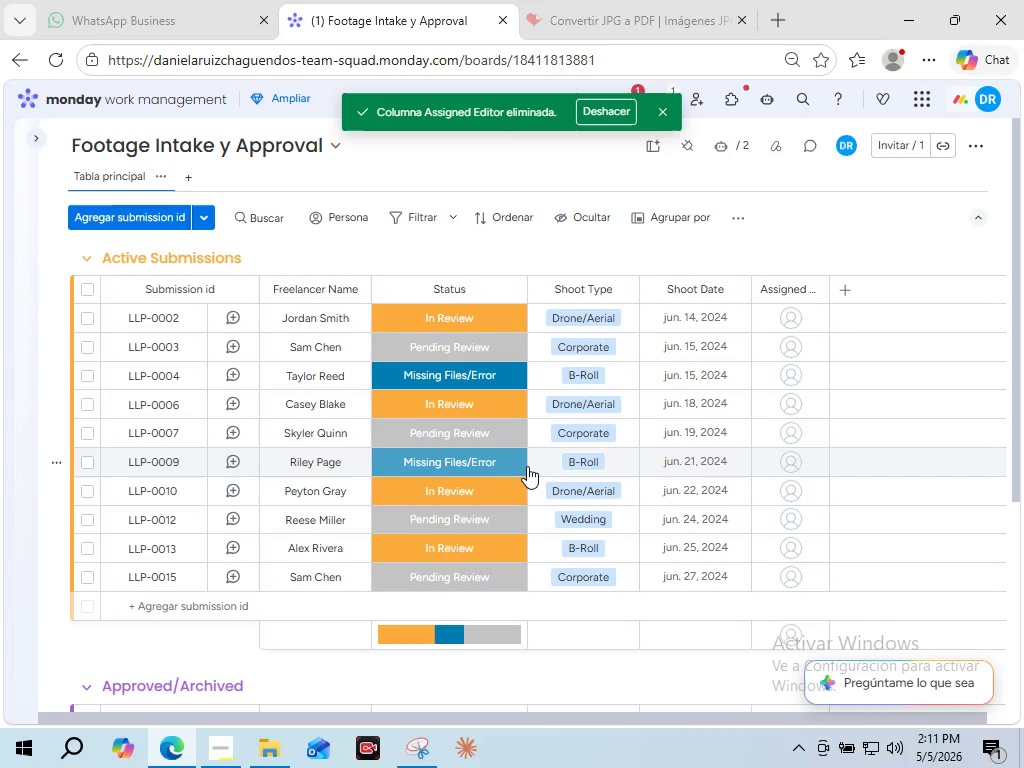 
left_click([187, 178])
 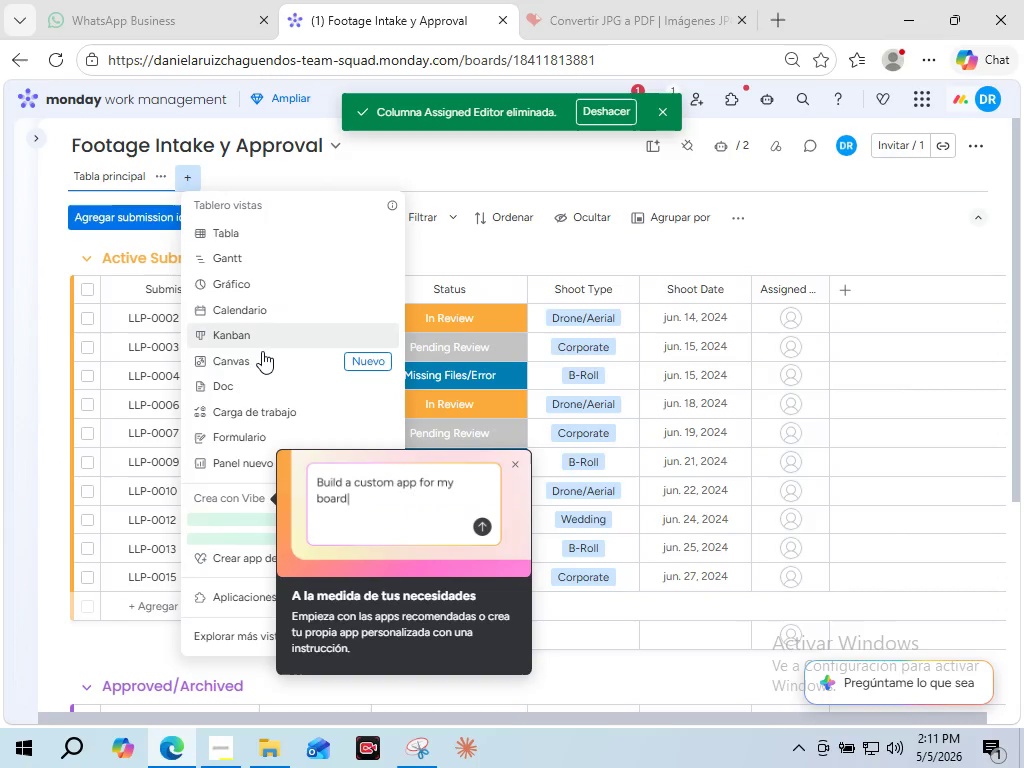 
left_click([261, 337])
 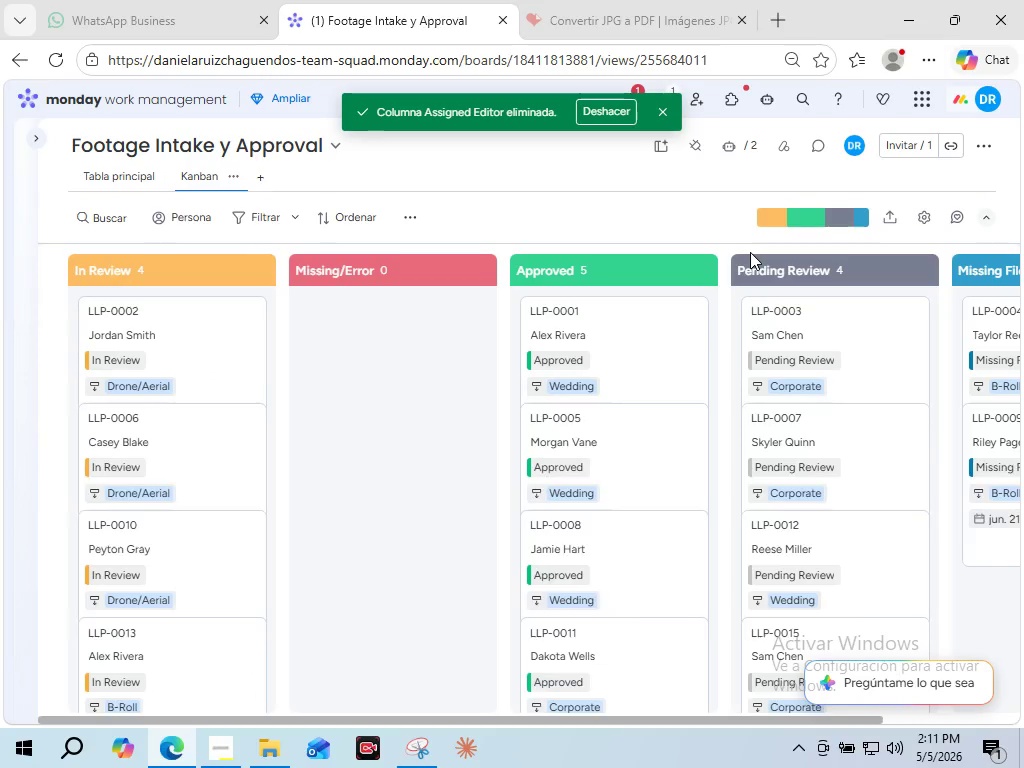 
wait(14.06)
 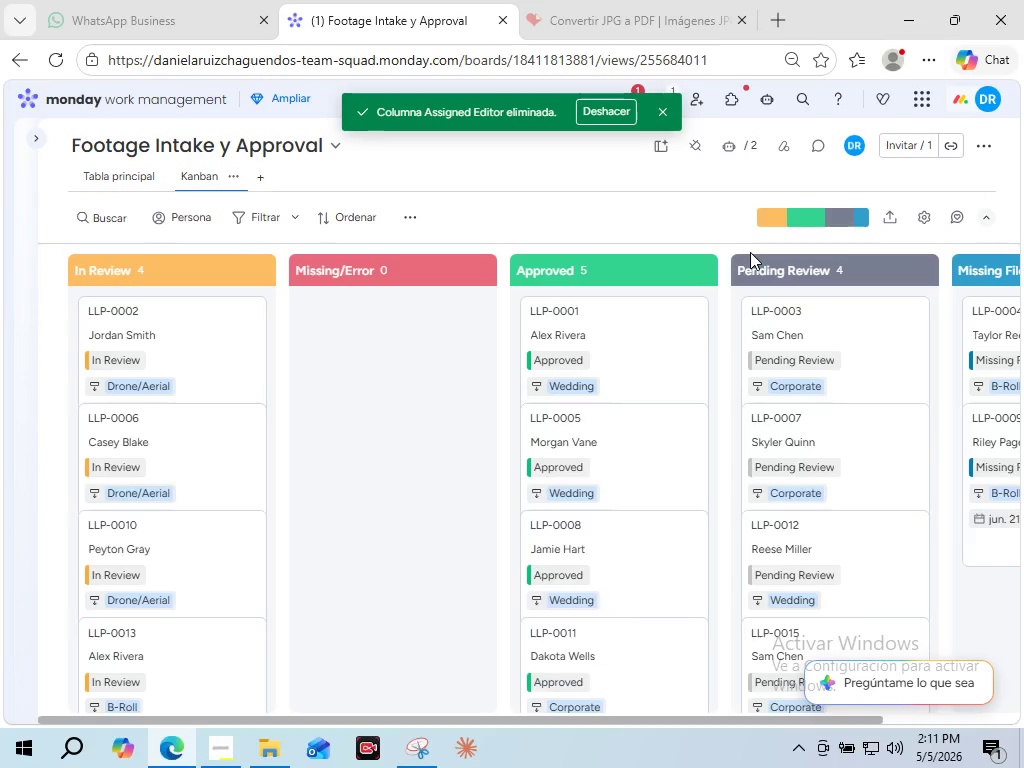 
left_click([922, 208])
 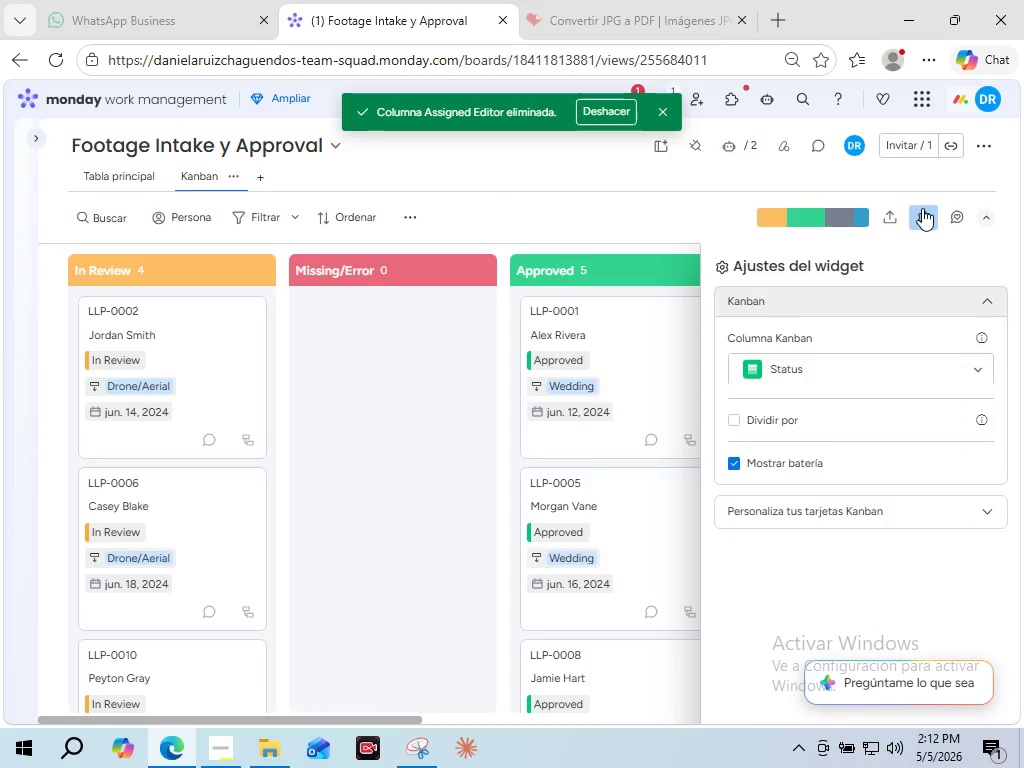 
wait(19.81)
 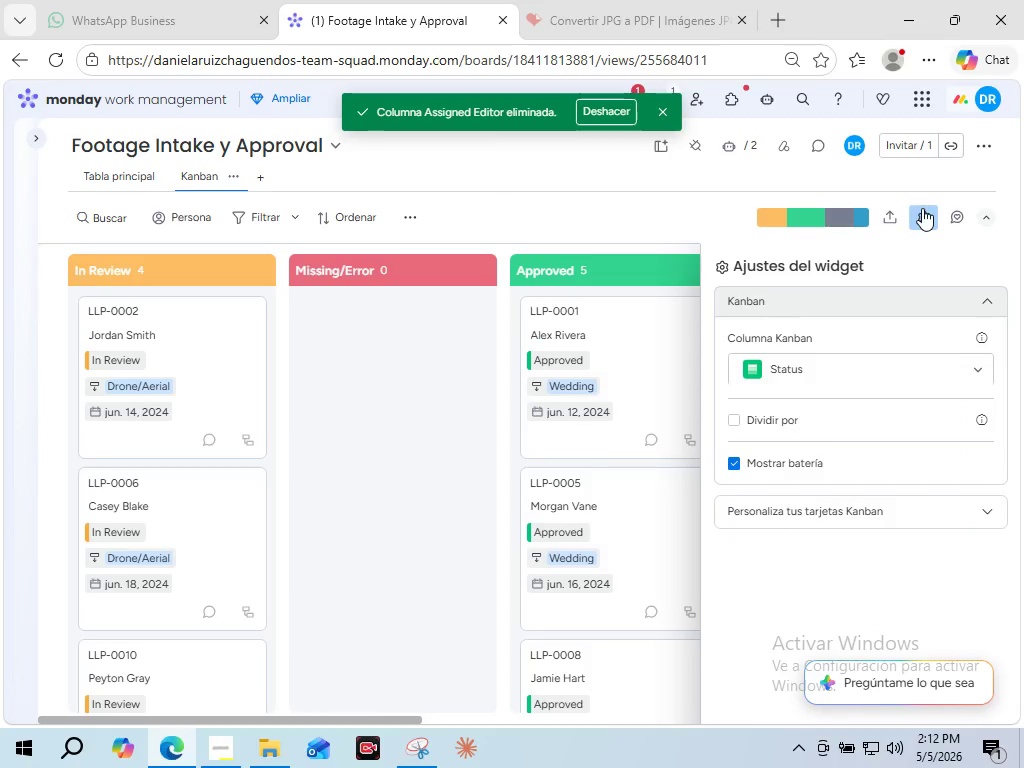 
left_click([922, 208])
 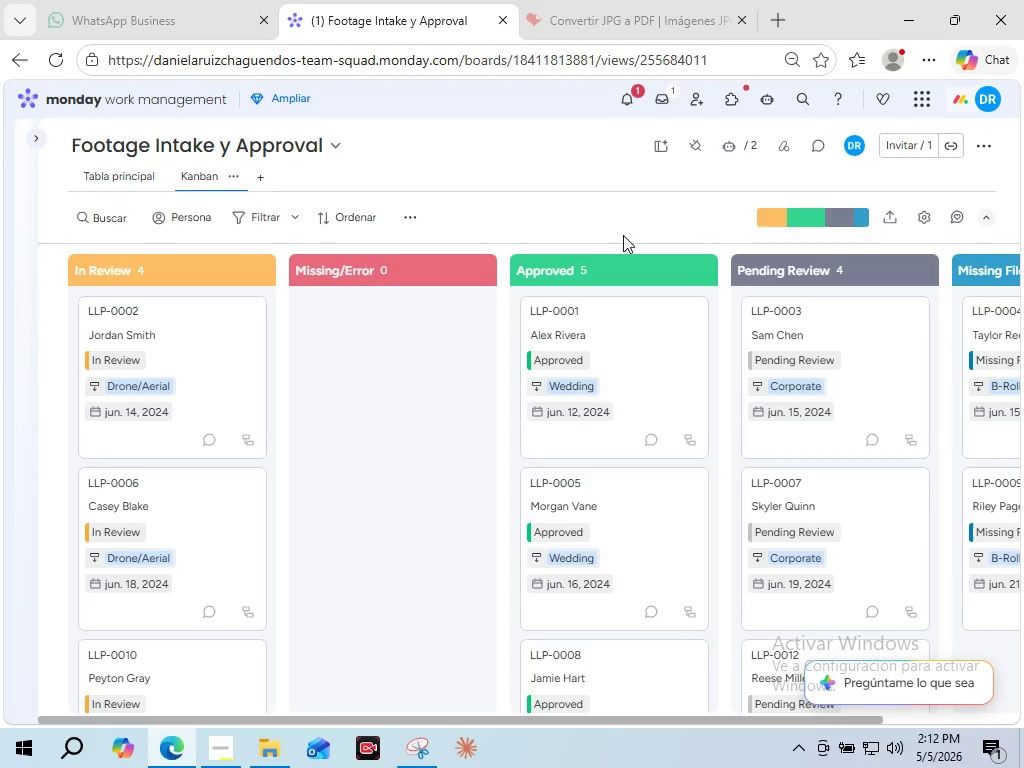 
wait(9.58)
 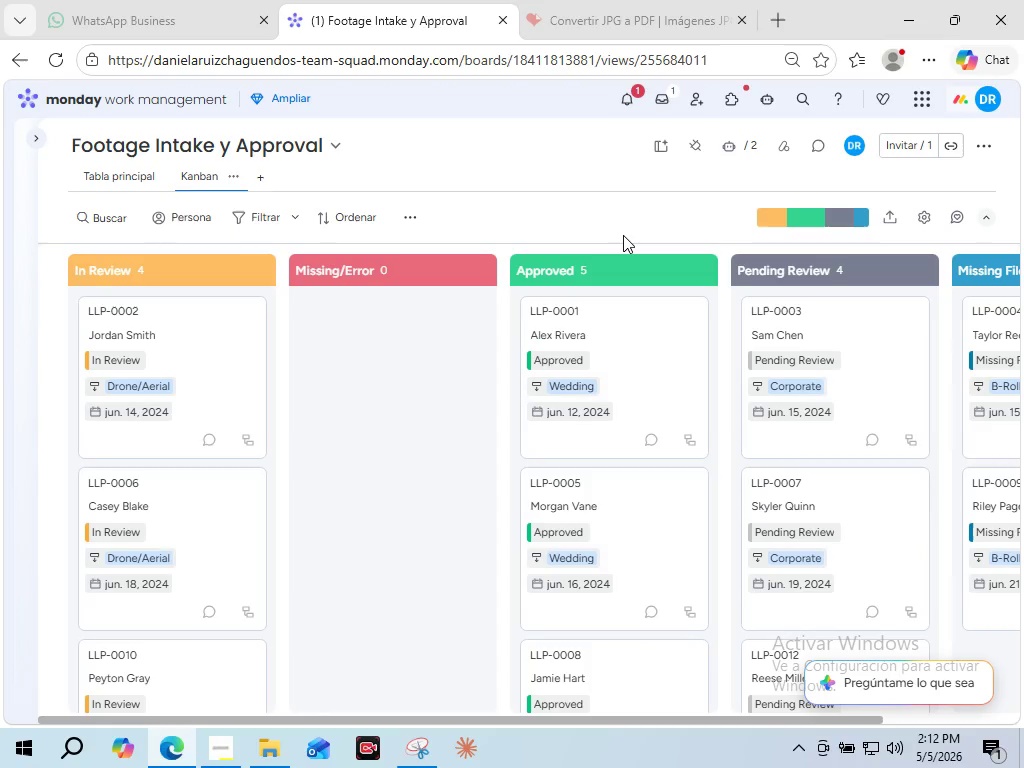 
left_click([116, 177])
 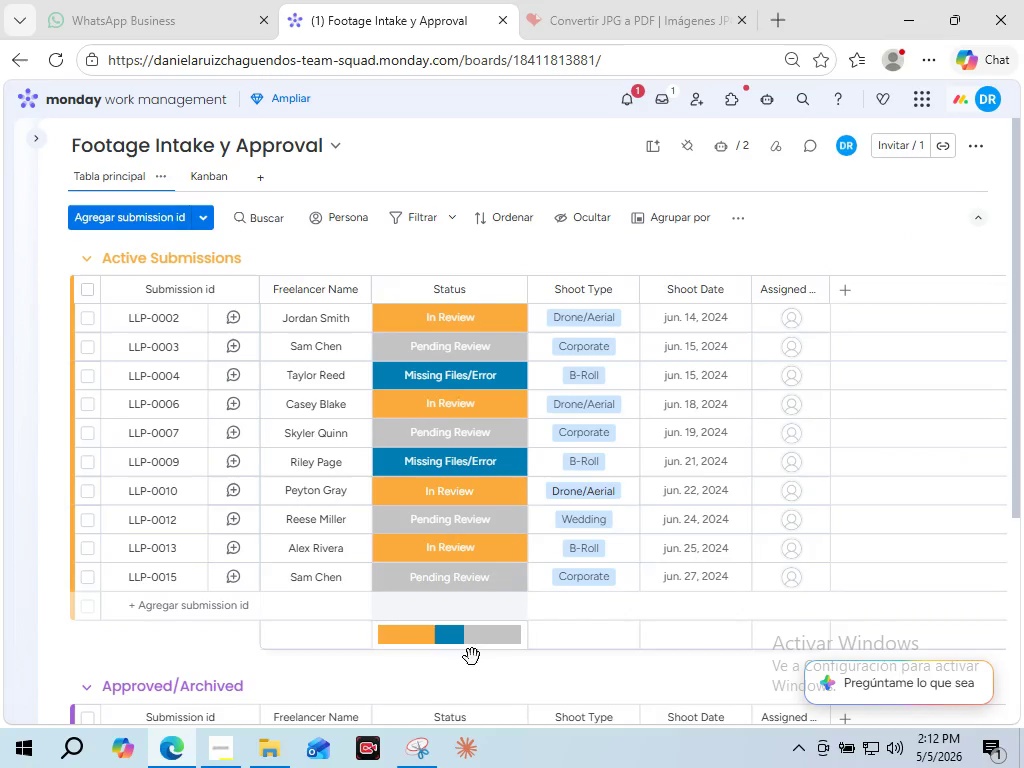 
scroll: coordinate [467, 651], scroll_direction: down, amount: 2.0
 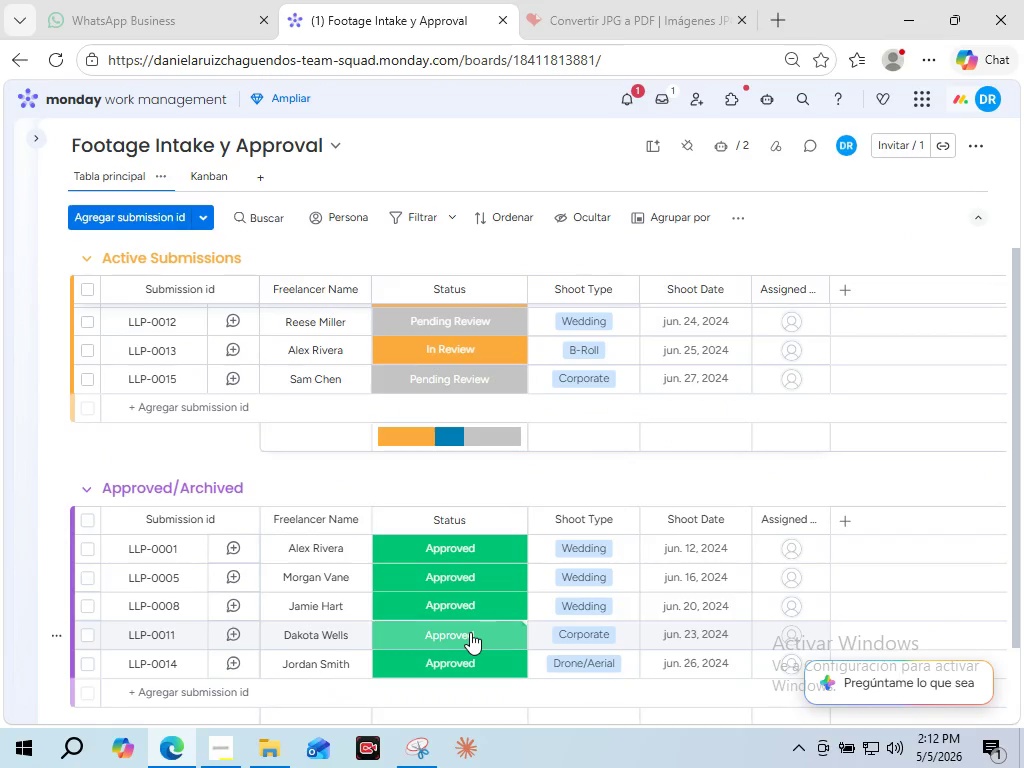 
scroll: coordinate [470, 628], scroll_direction: up, amount: 2.0
 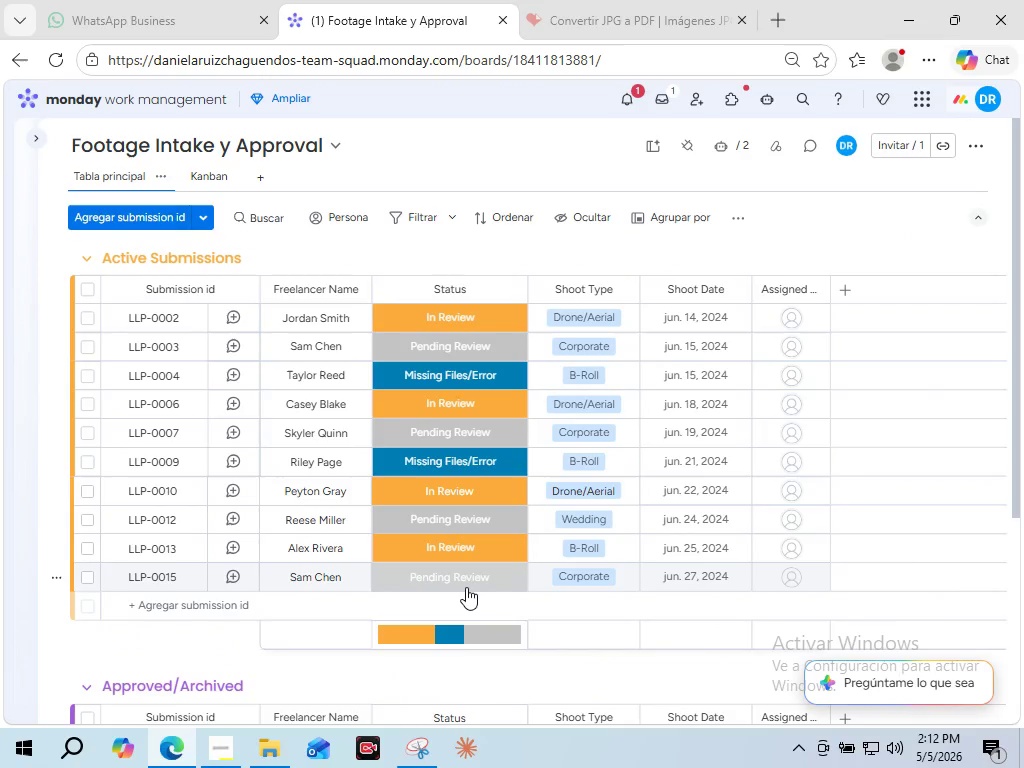 
left_click([466, 587])
 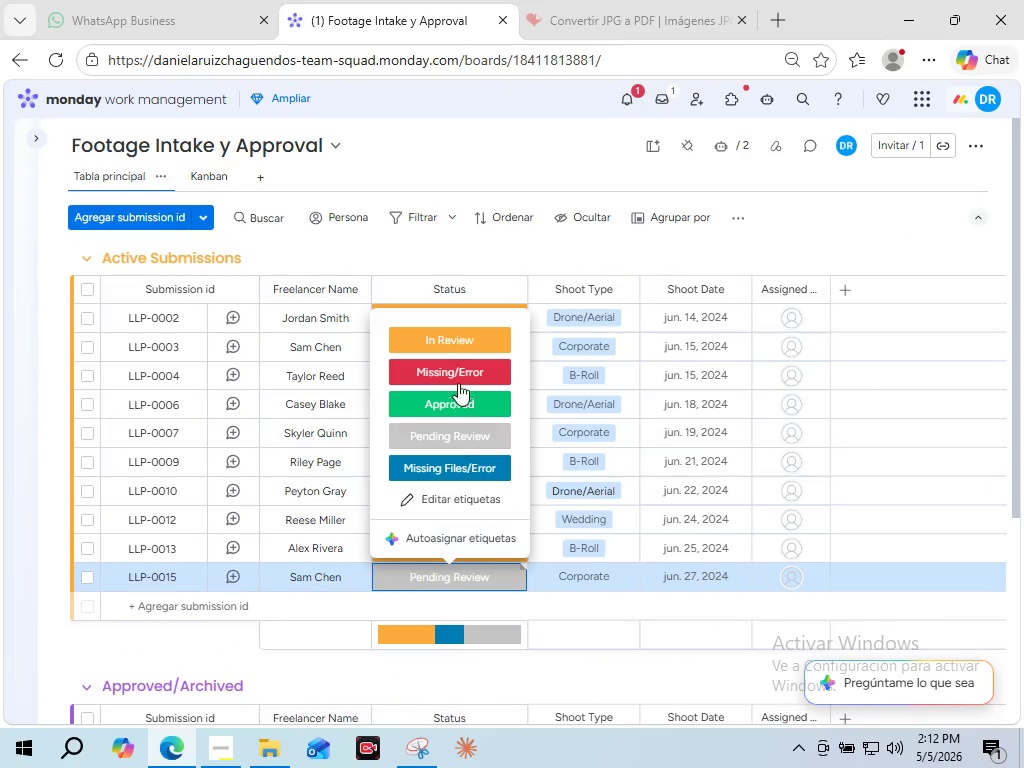 
left_click([460, 366])
 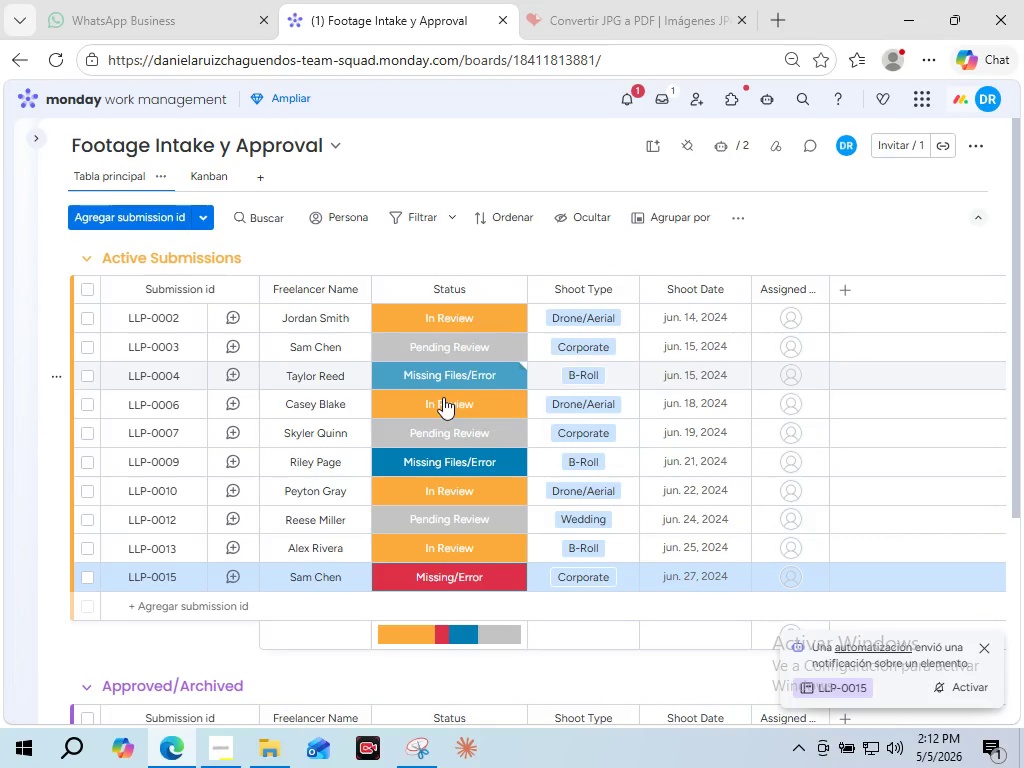 
wait(11.56)
 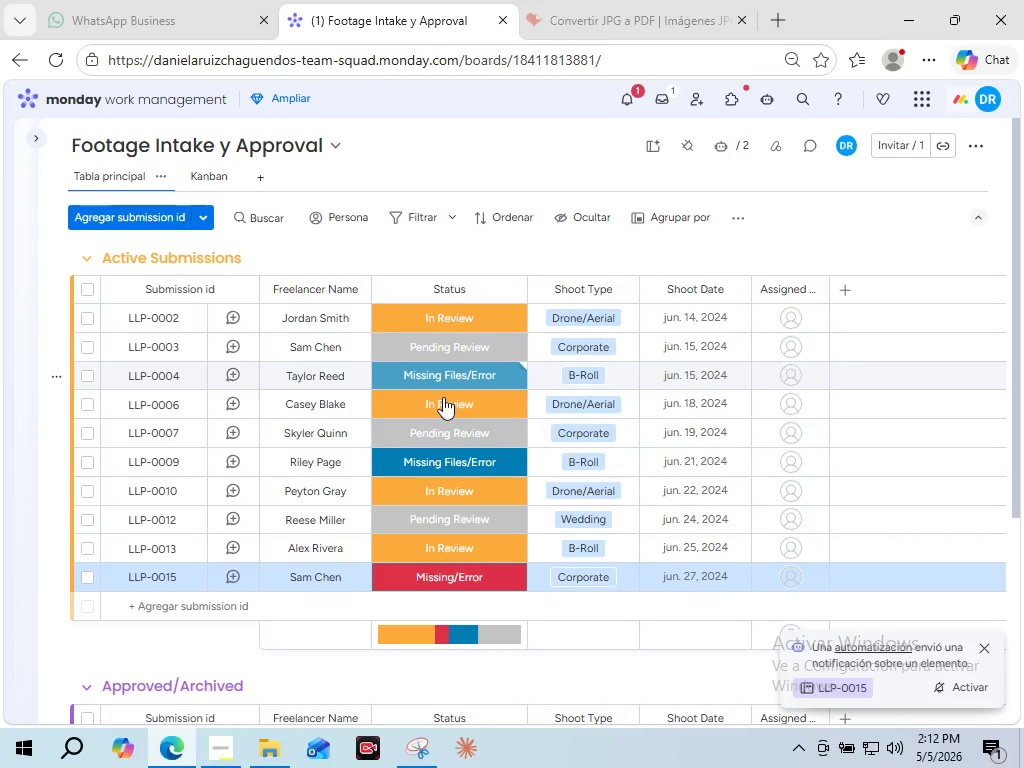 
left_click([433, 518])
 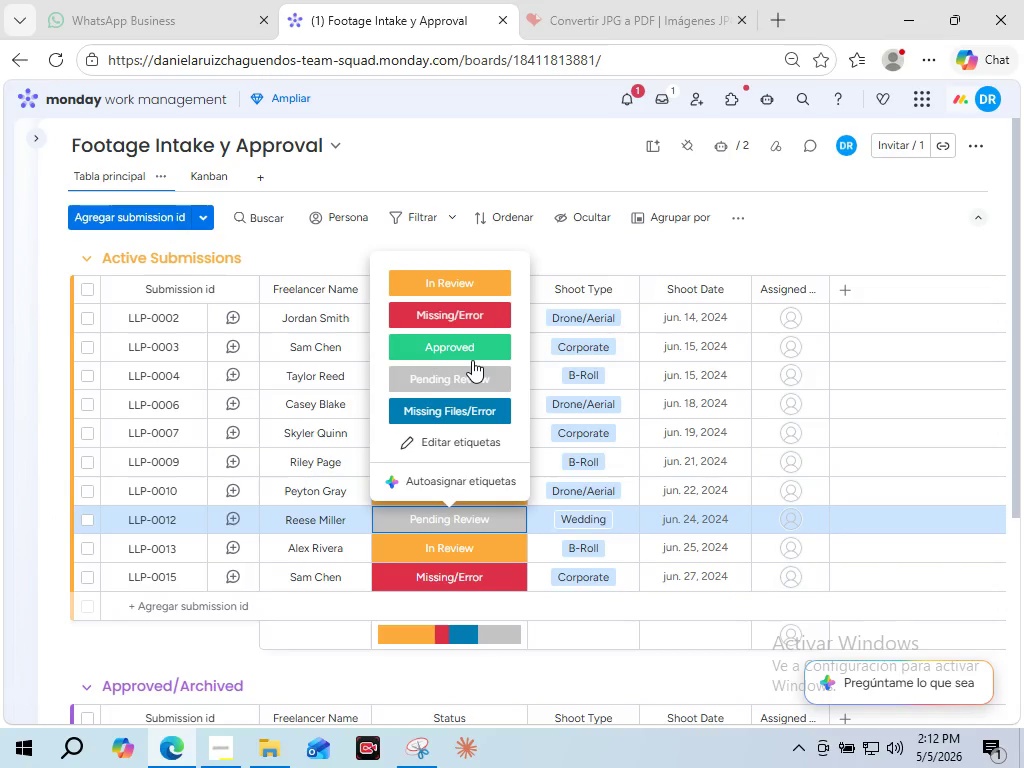 
left_click([470, 351])
 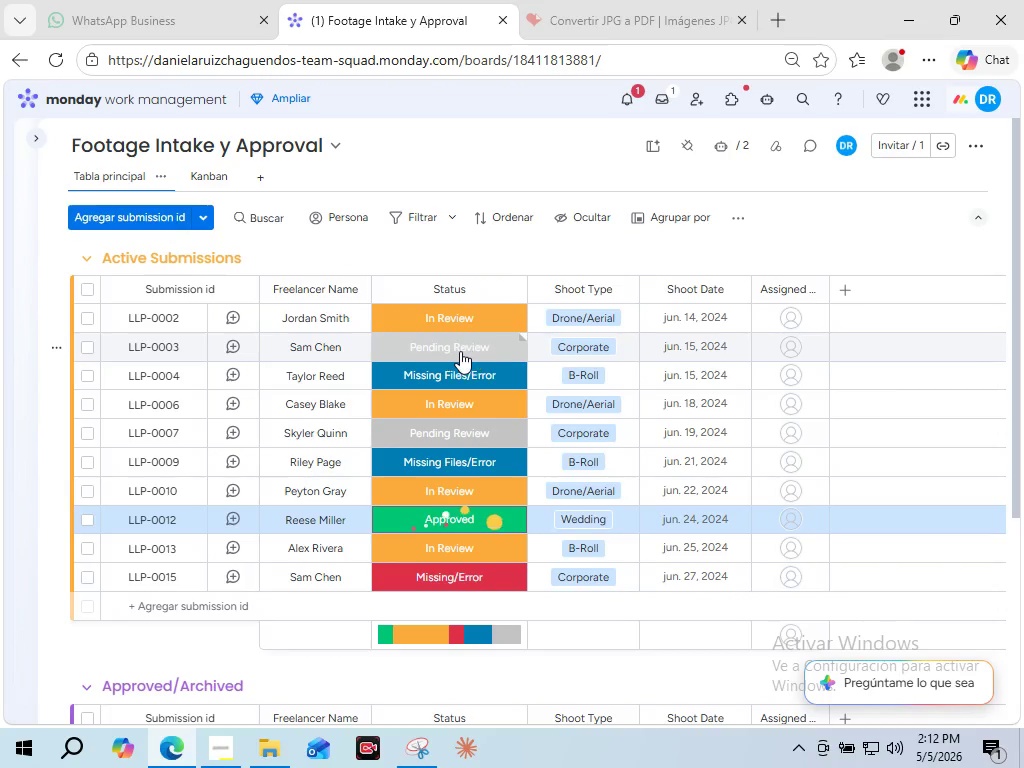 
mouse_move([296, 545])
 